 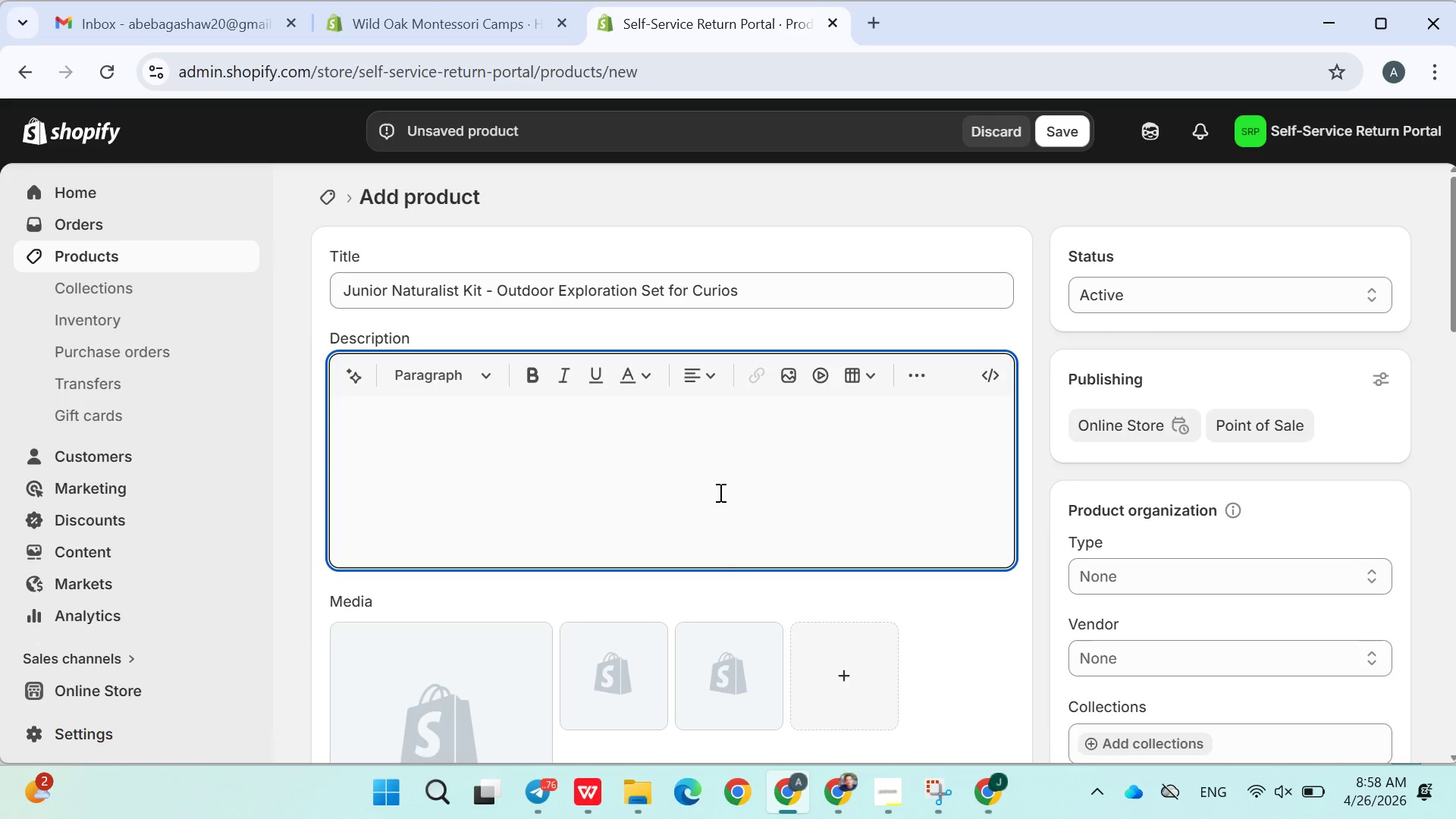 
type(Spark)
 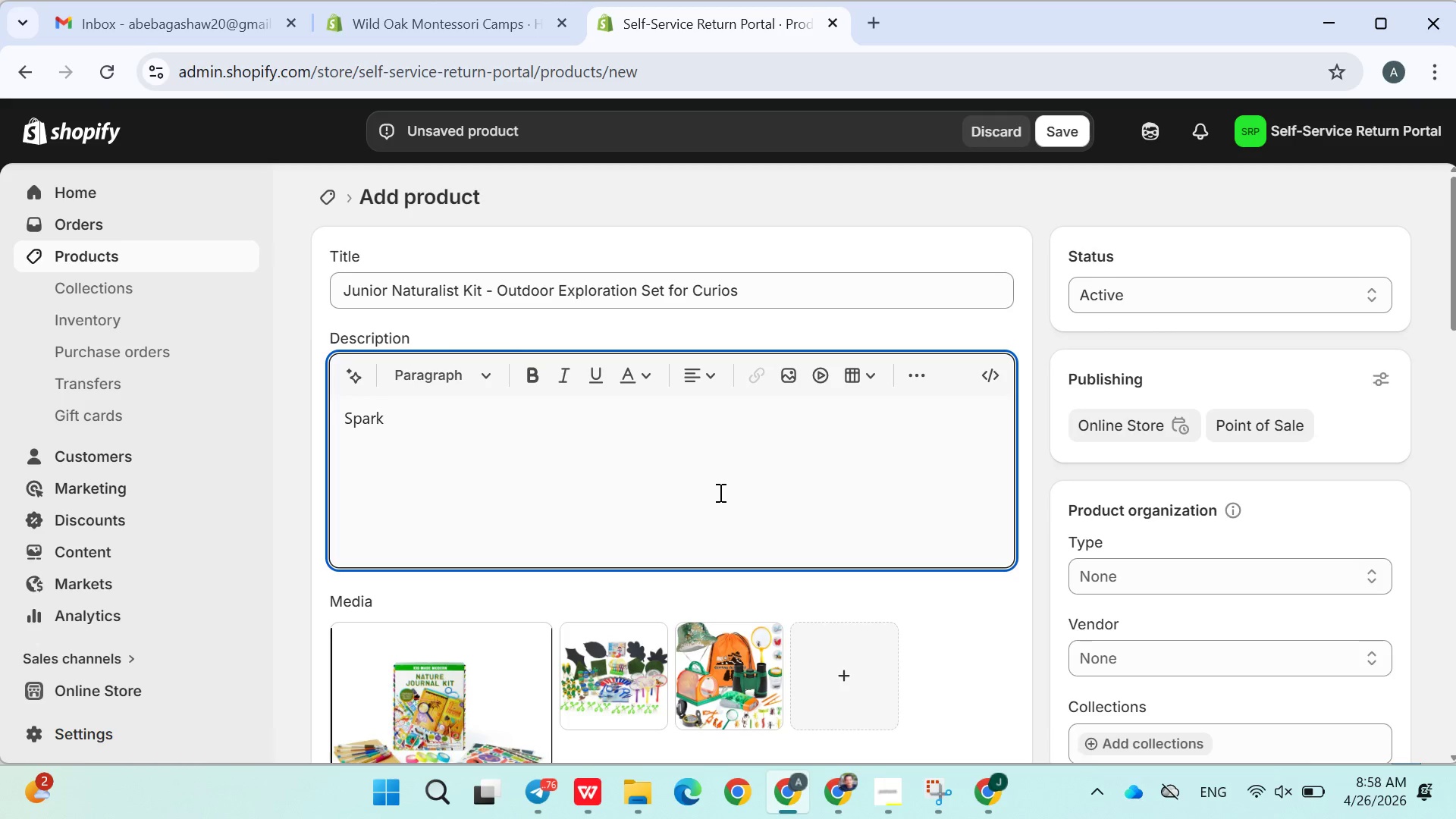 
type( curiosity and creativity e)
key(Backspace)
type(with Junior Naturalist Kit)
 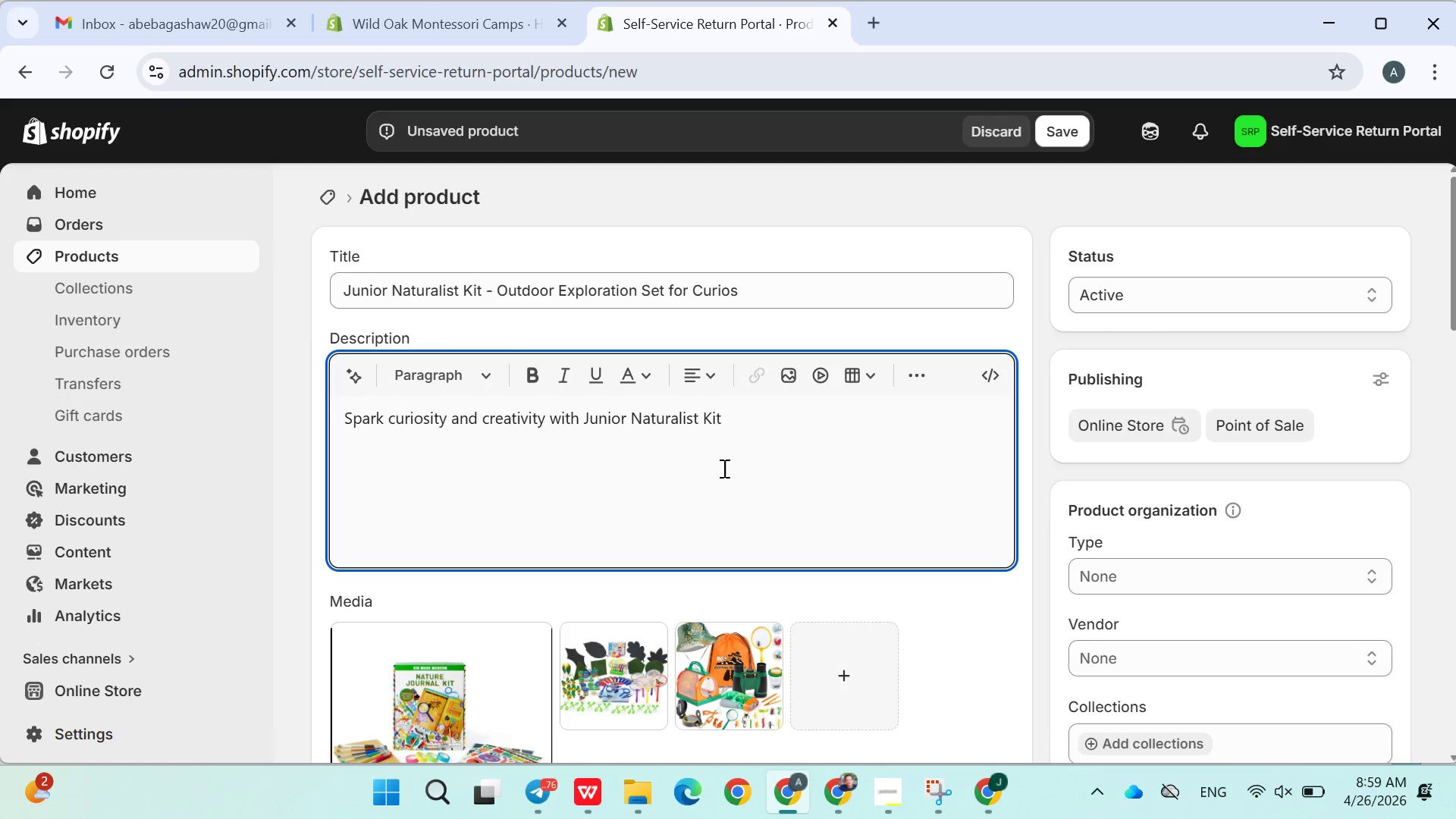 
left_click_drag(start_coordinate=[724, 423], to_coordinate=[584, 417])
 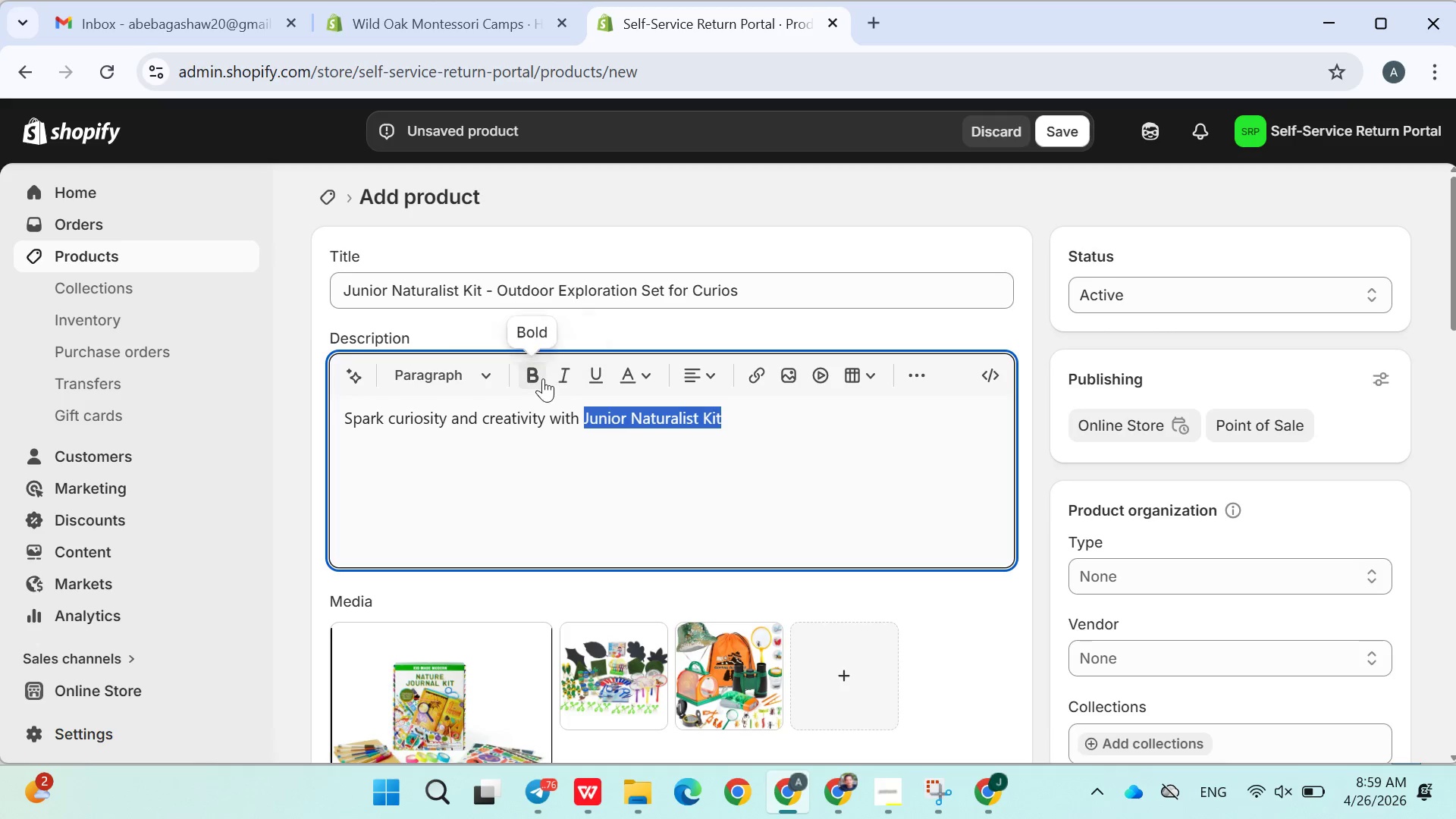 
left_click([543, 378])
 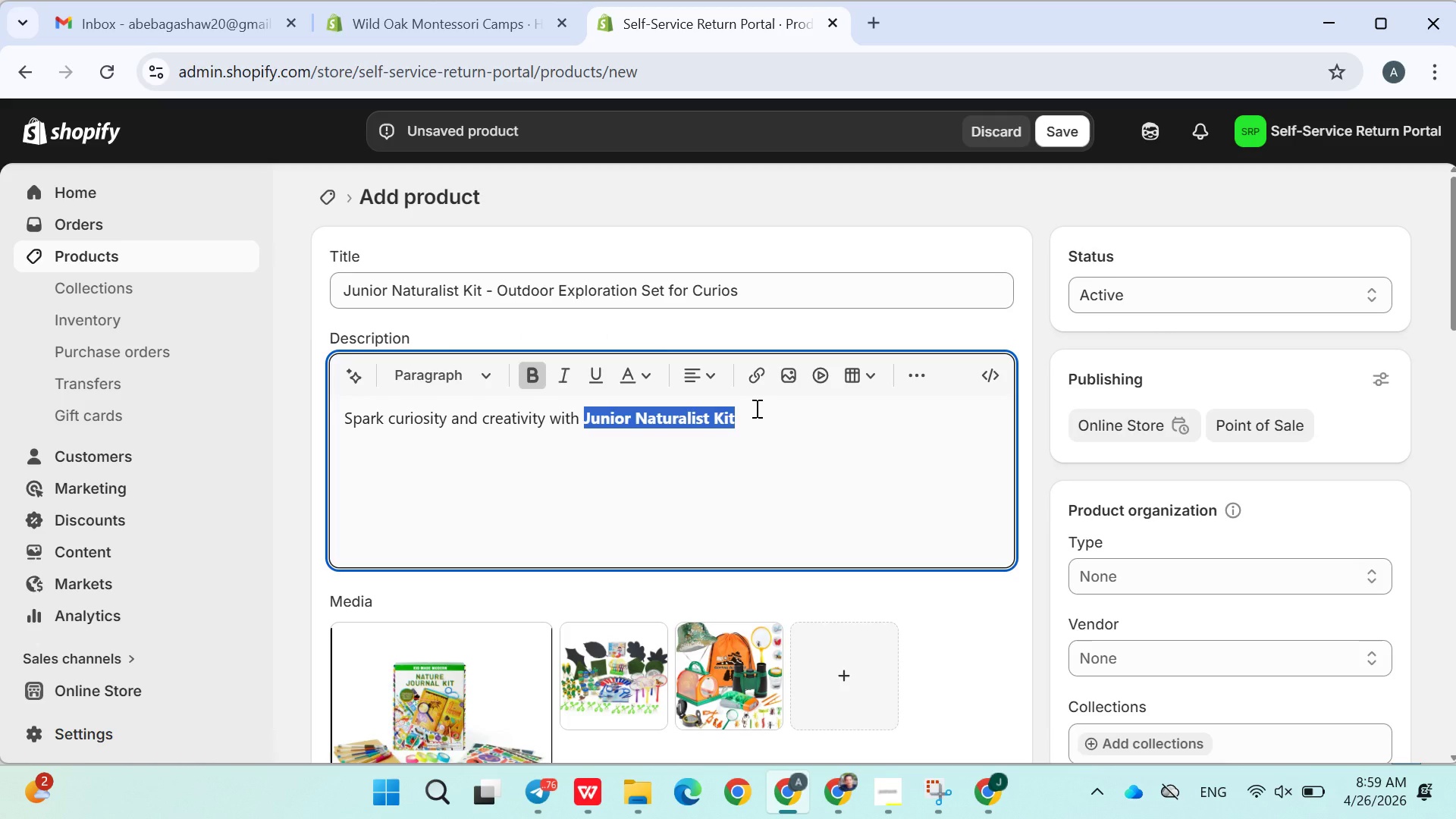 
left_click([755, 408])
 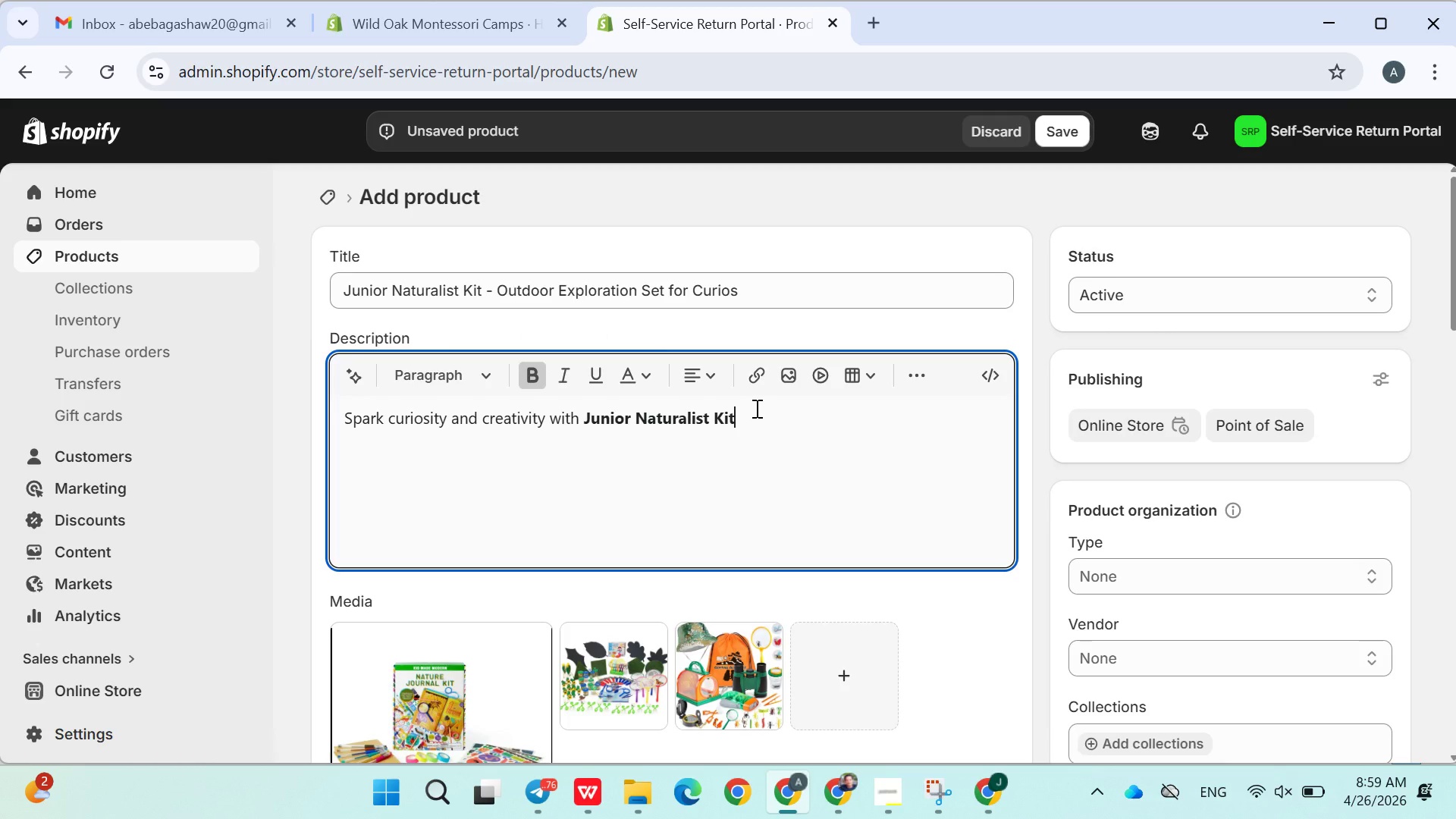 
key(Space)
 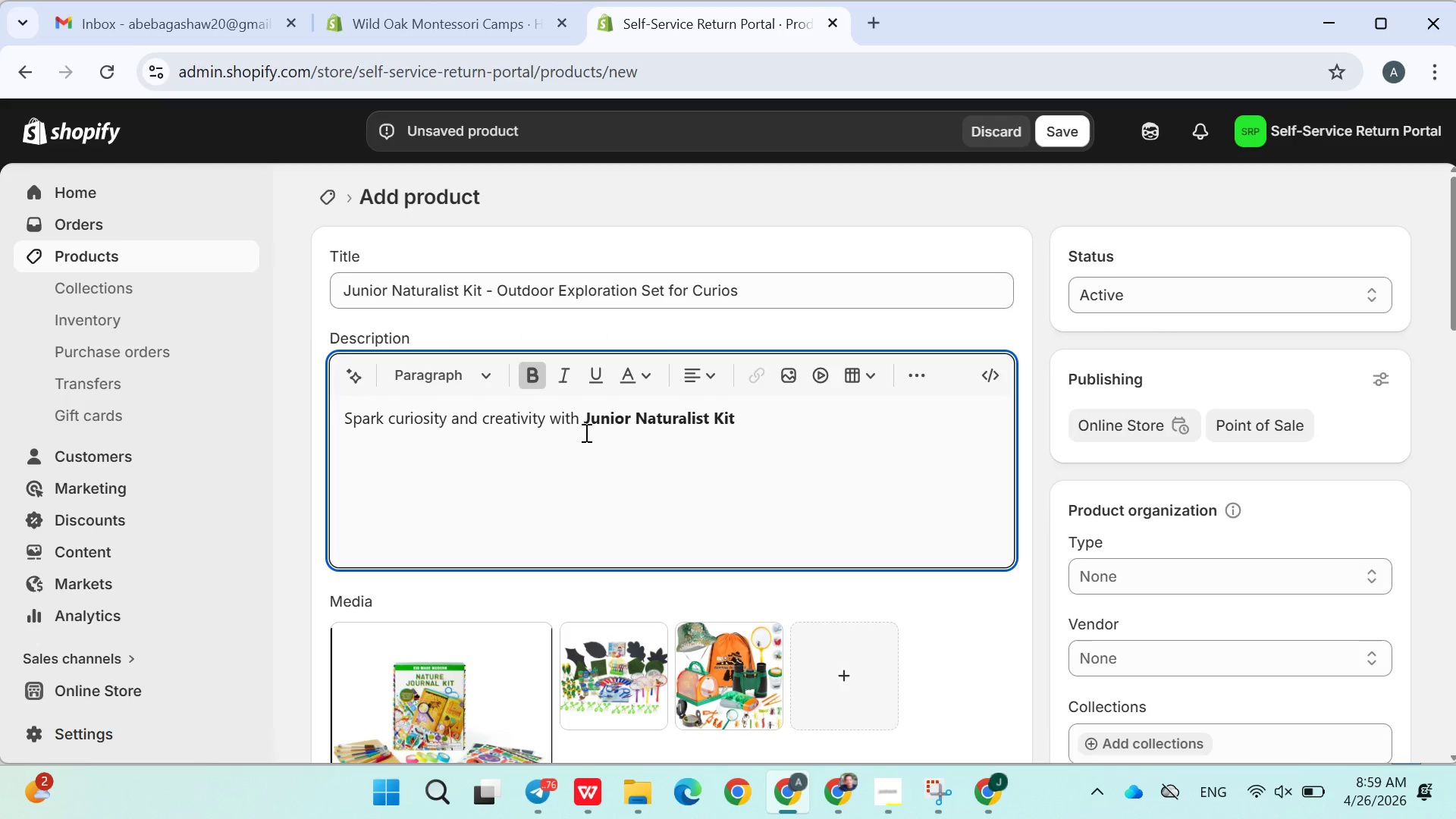 
left_click([531, 373])
 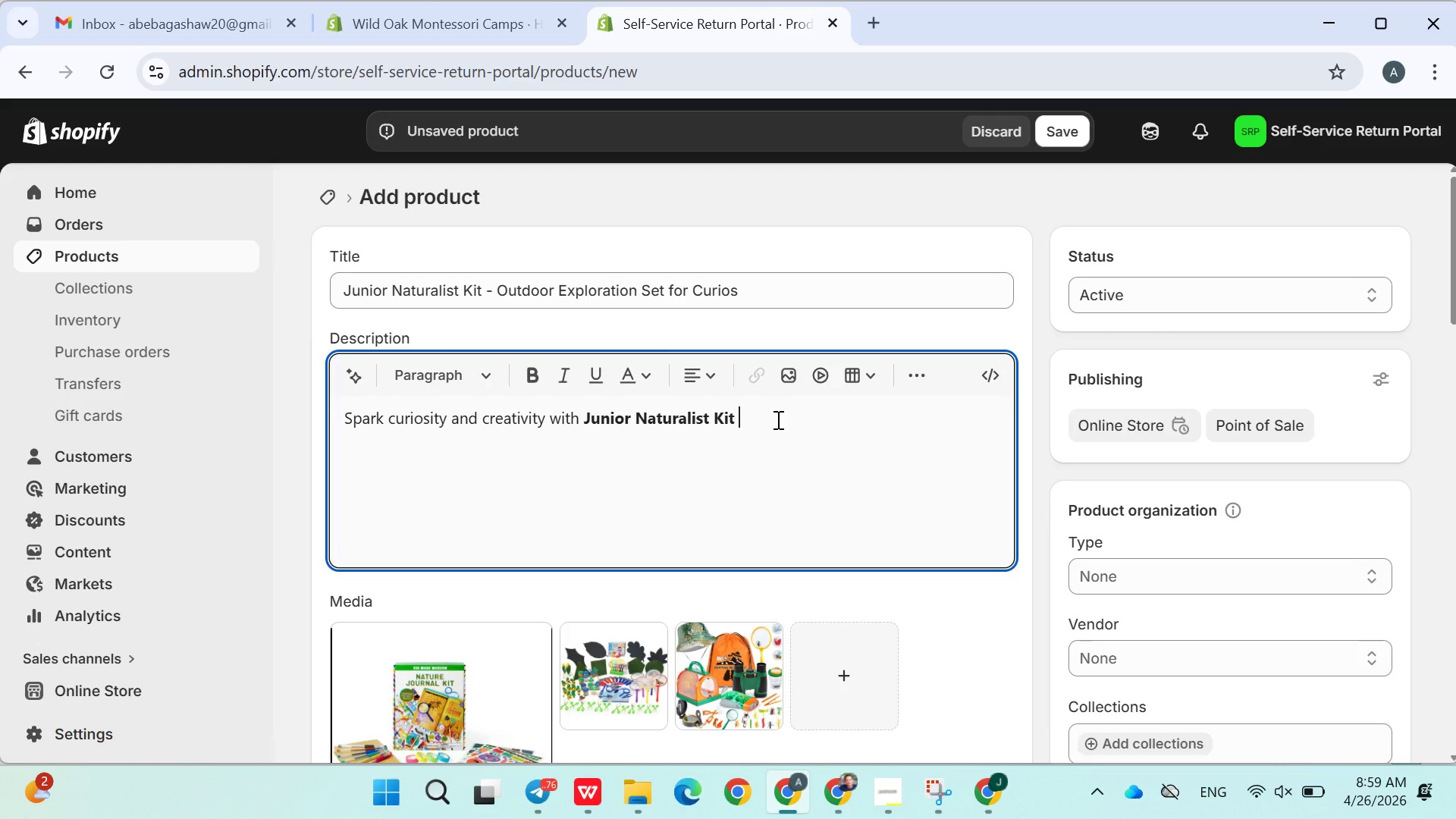 
type(- a hands )
key(Backspace)
type(- )
key(Backspace)
type(on learning set designed for young adventures. )
 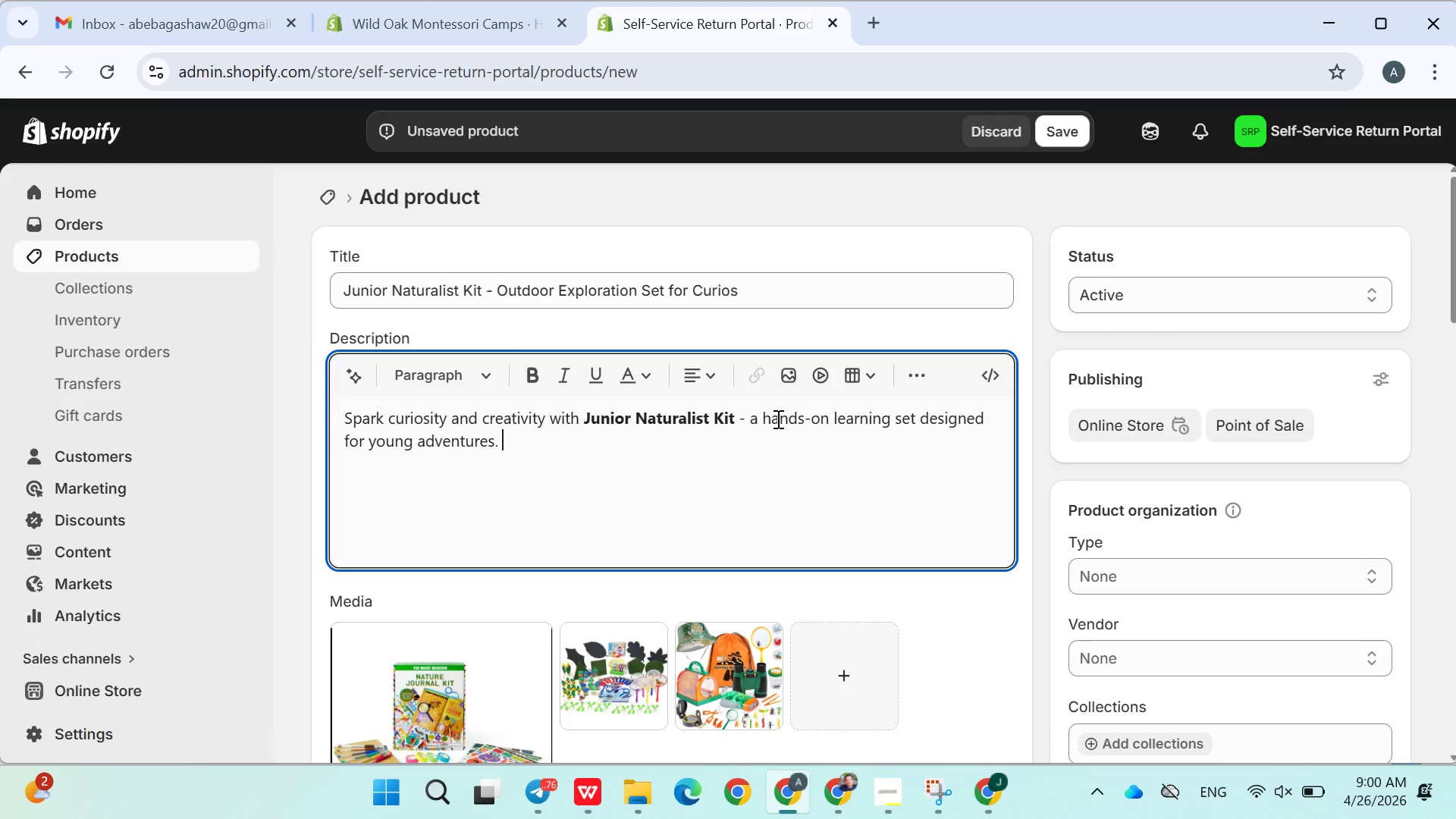 
type(Perfect for forest schools )
key(Backspace)
type(, summer camps, or background exploration )
key(Backspace)
type(, this kit turns )
 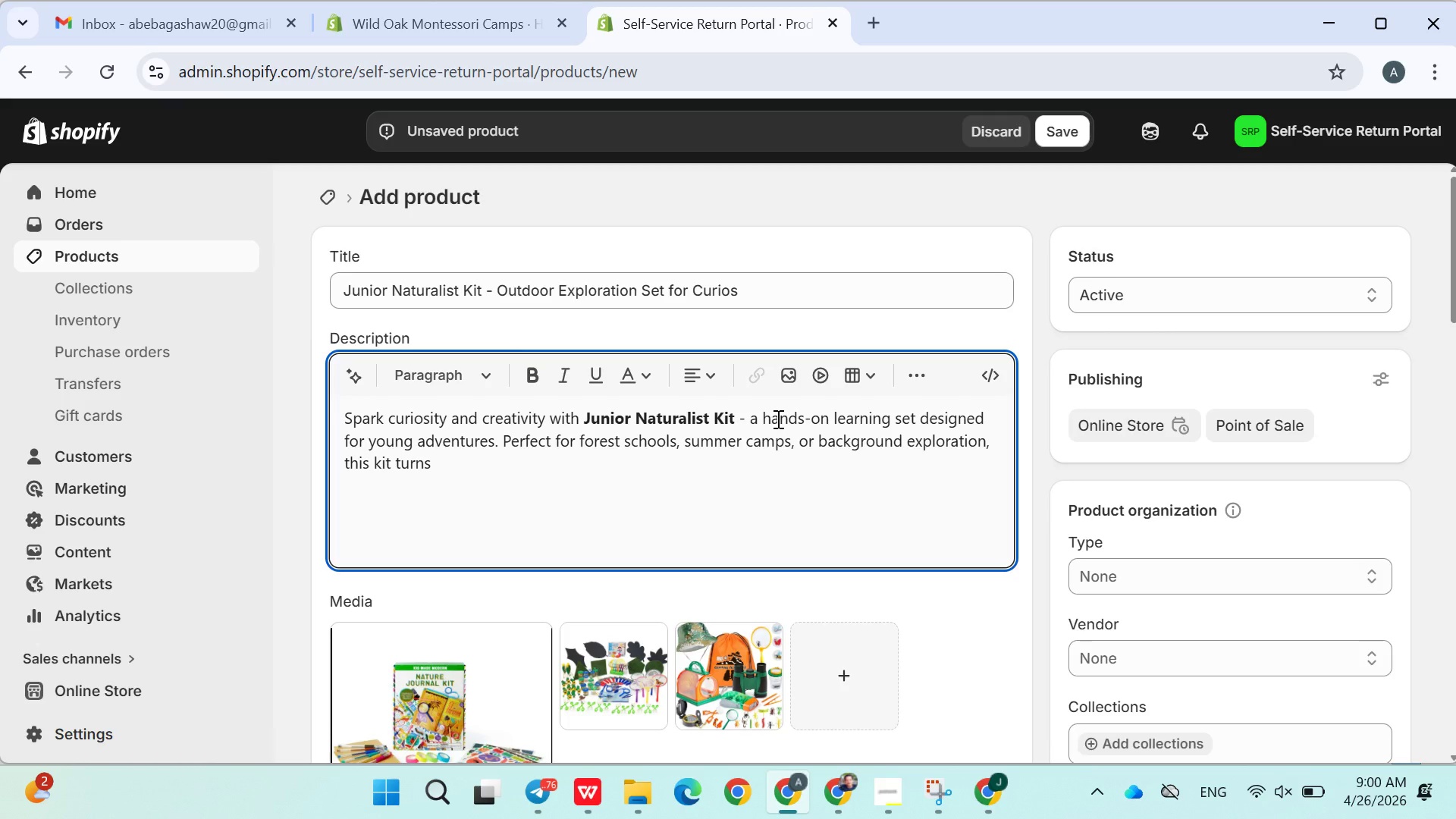 
type(every outing into a fun discovery mission.])
key(Backspace)
 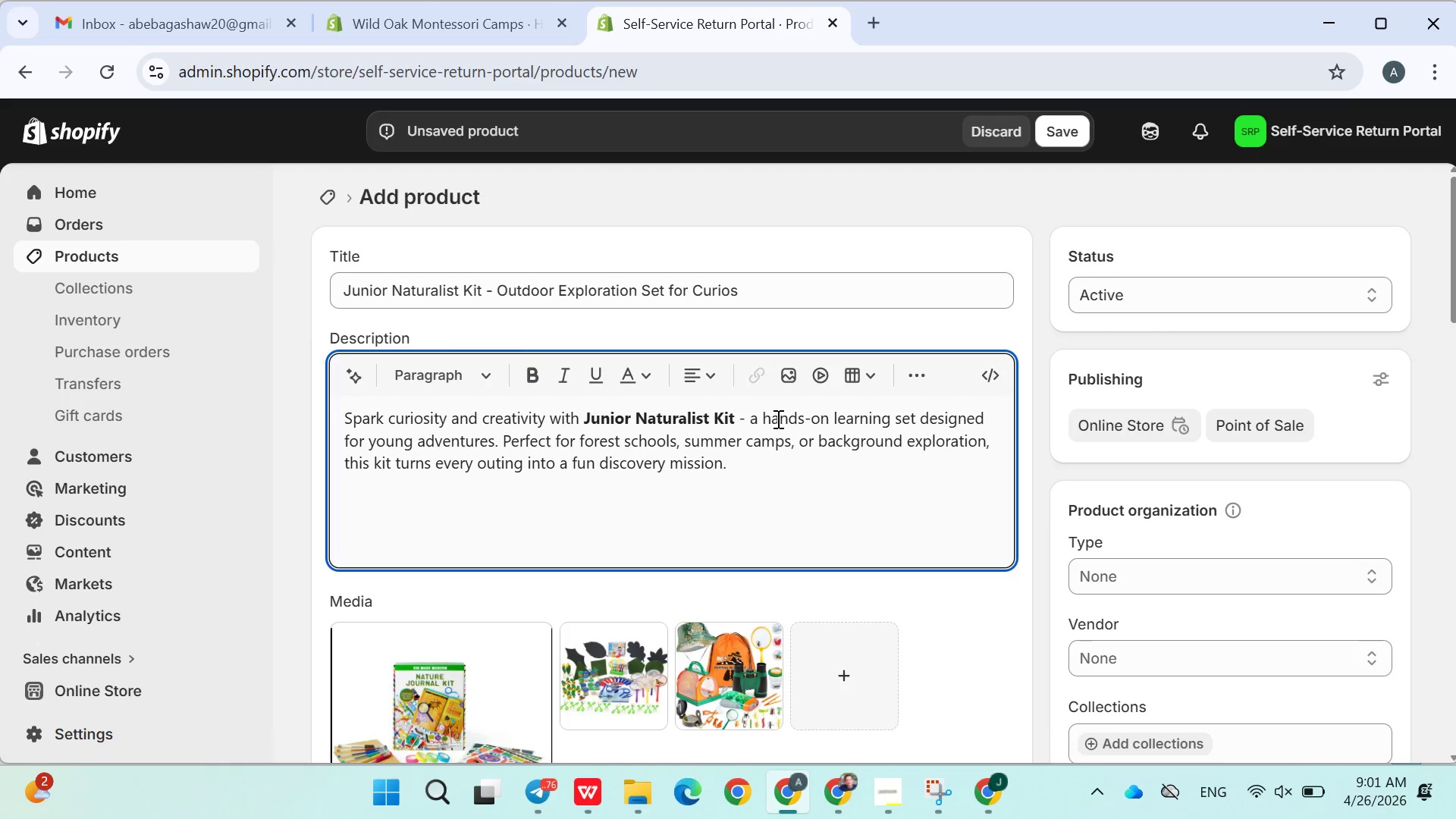 
key(Enter)
 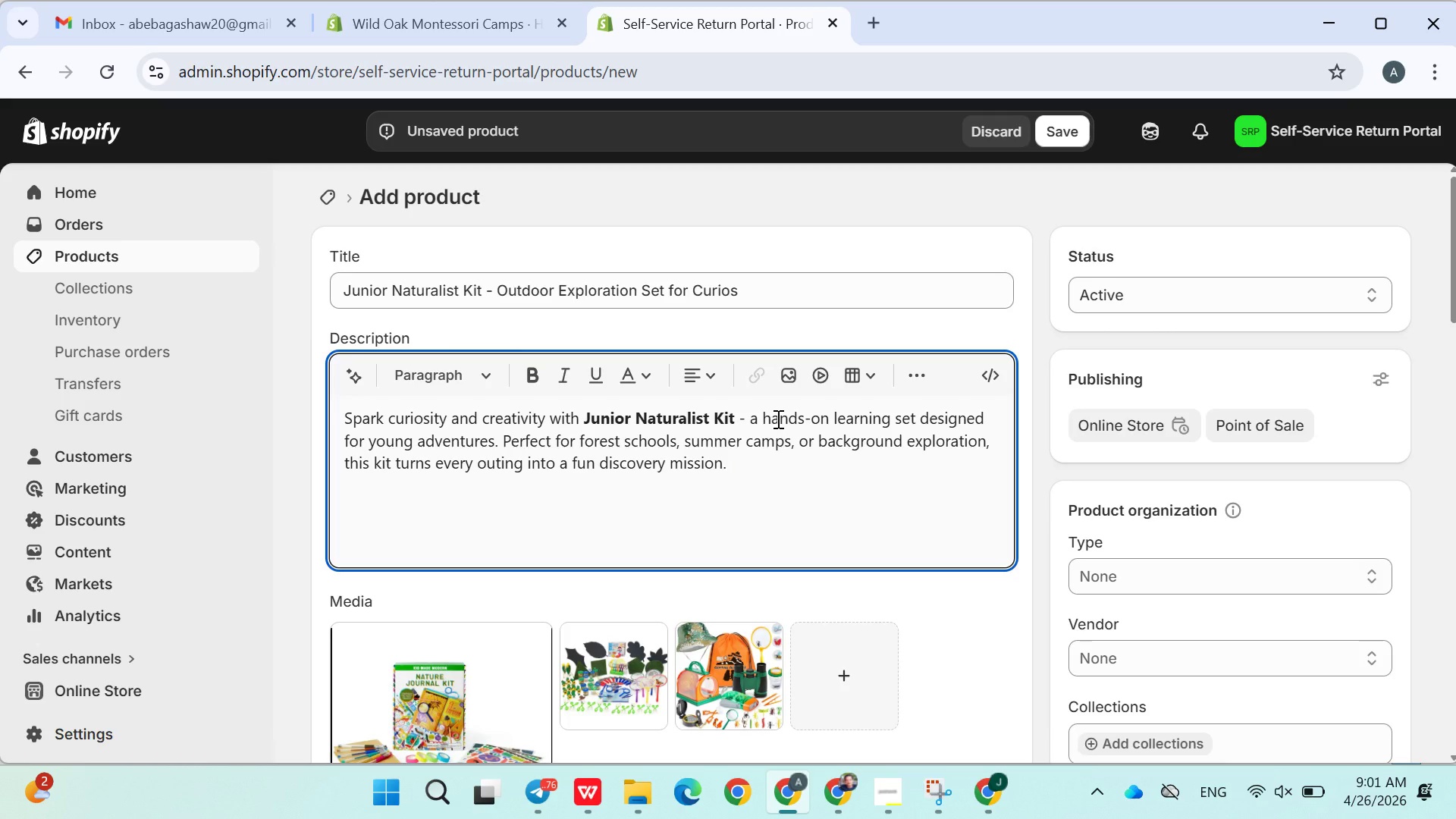 
type(  What's inside)
 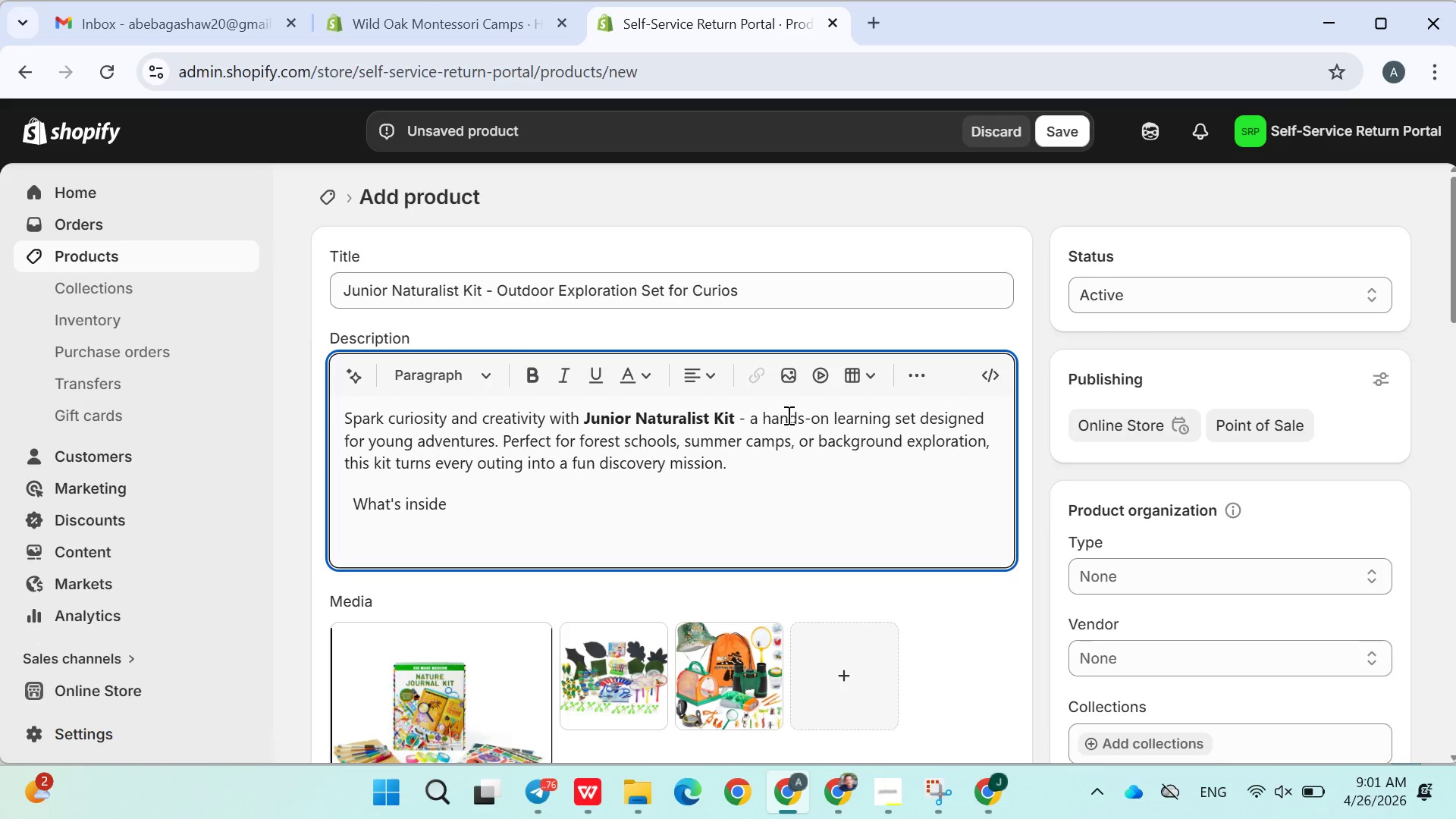 
left_click_drag(start_coordinate=[455, 507], to_coordinate=[356, 490])
 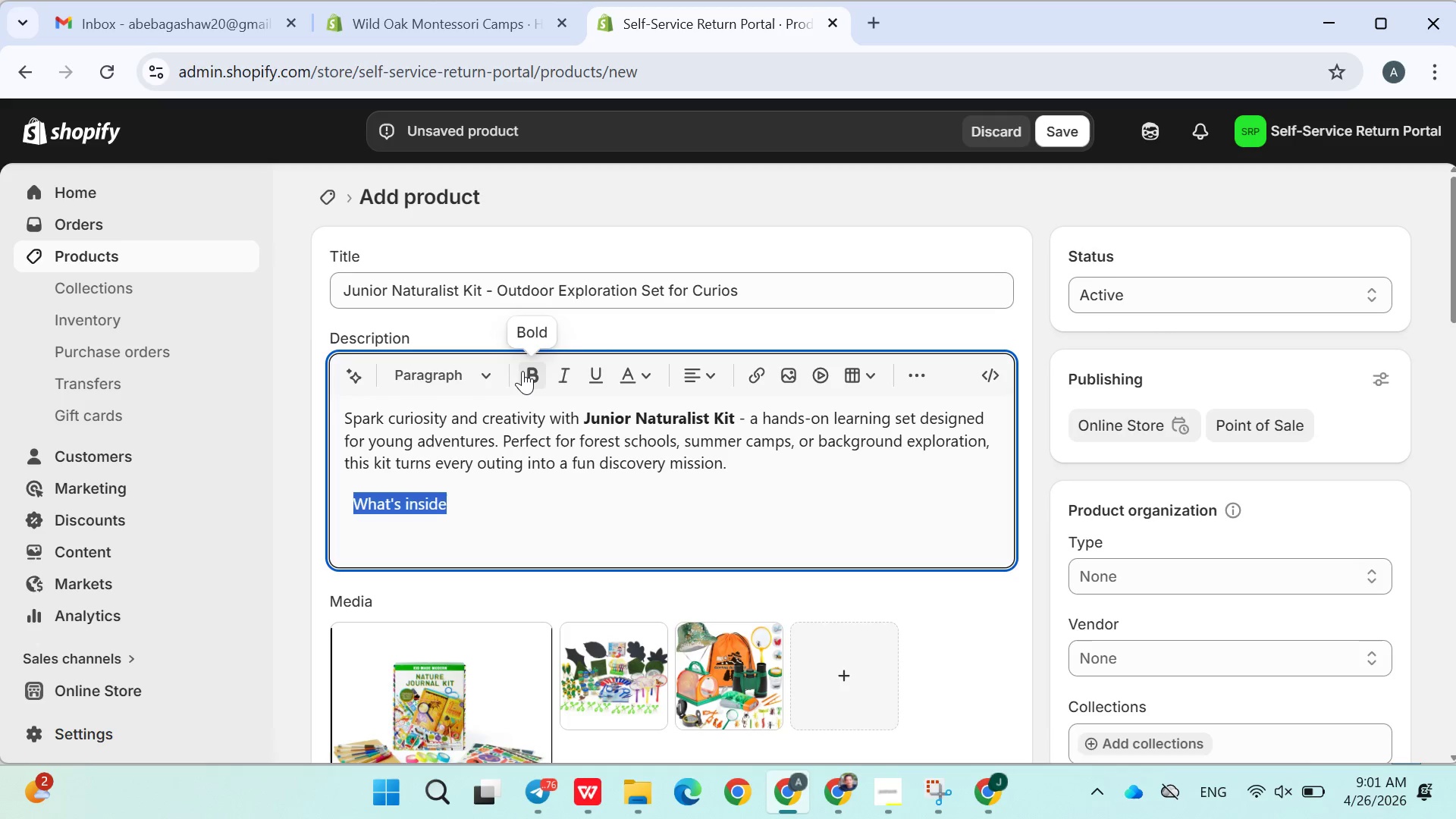 
left_click([522, 371])
 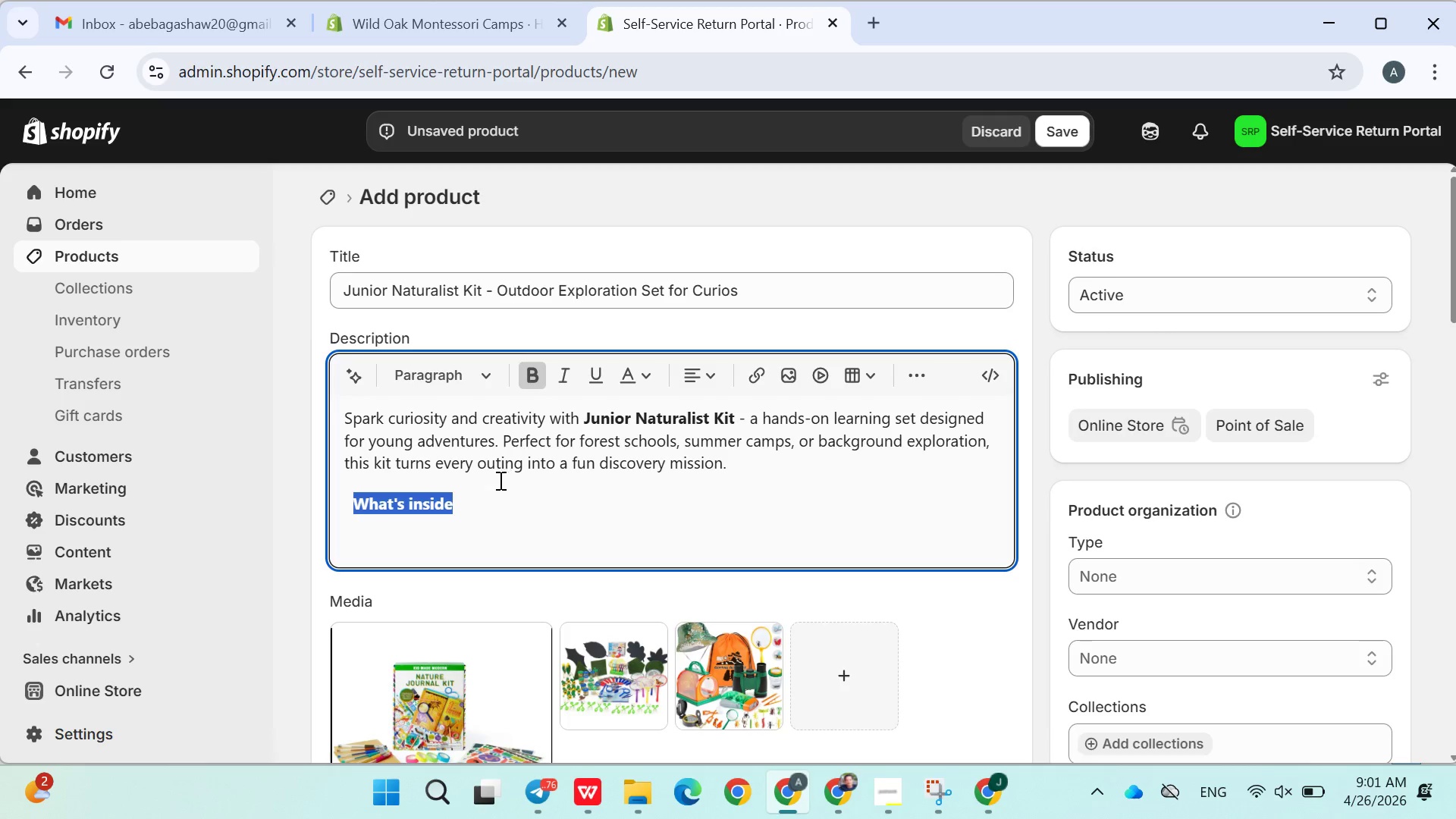 
left_click([485, 498])
 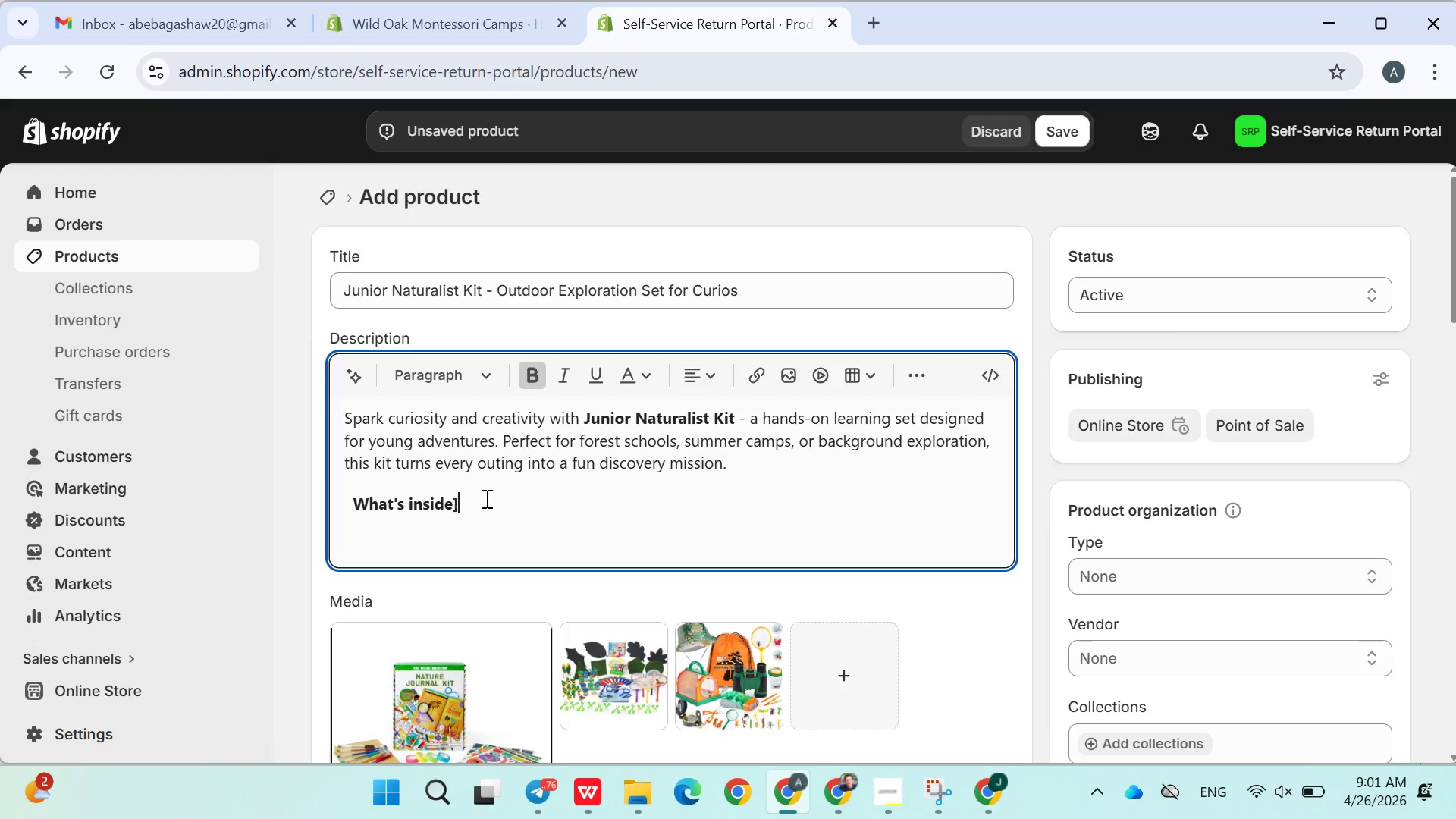 
key(BracketRight)
 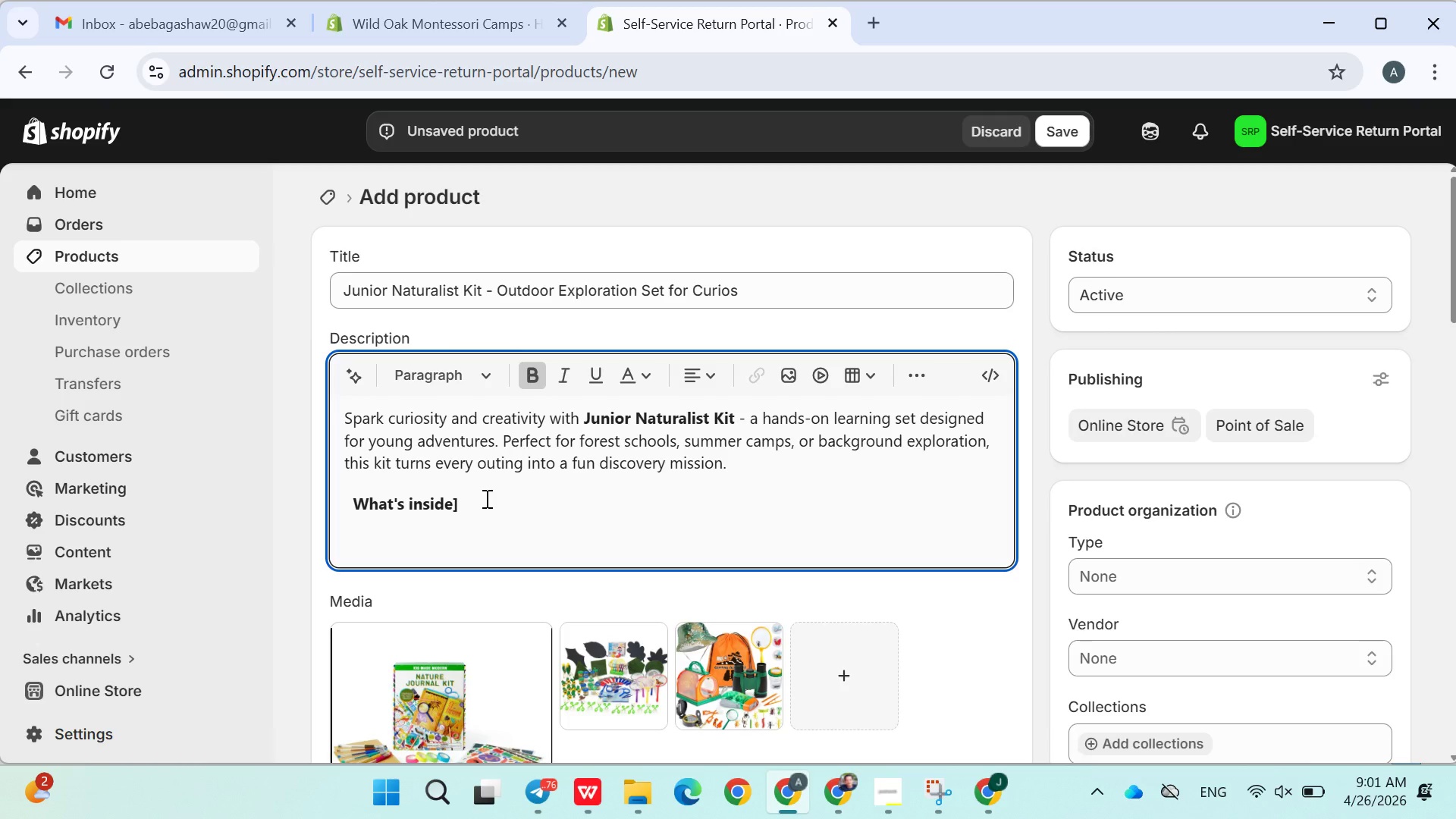 
key(Backspace)
 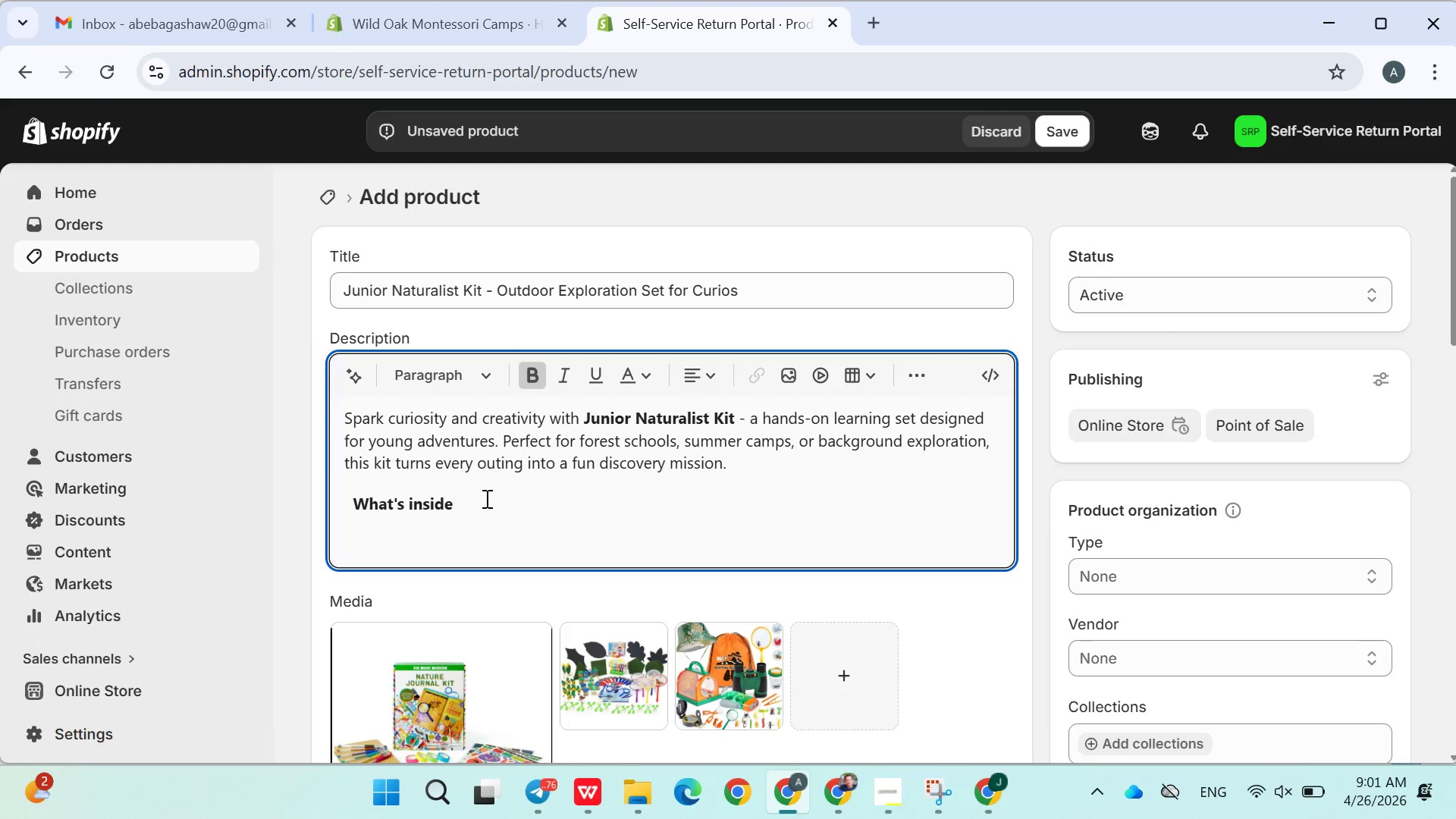 
key(Enter)
 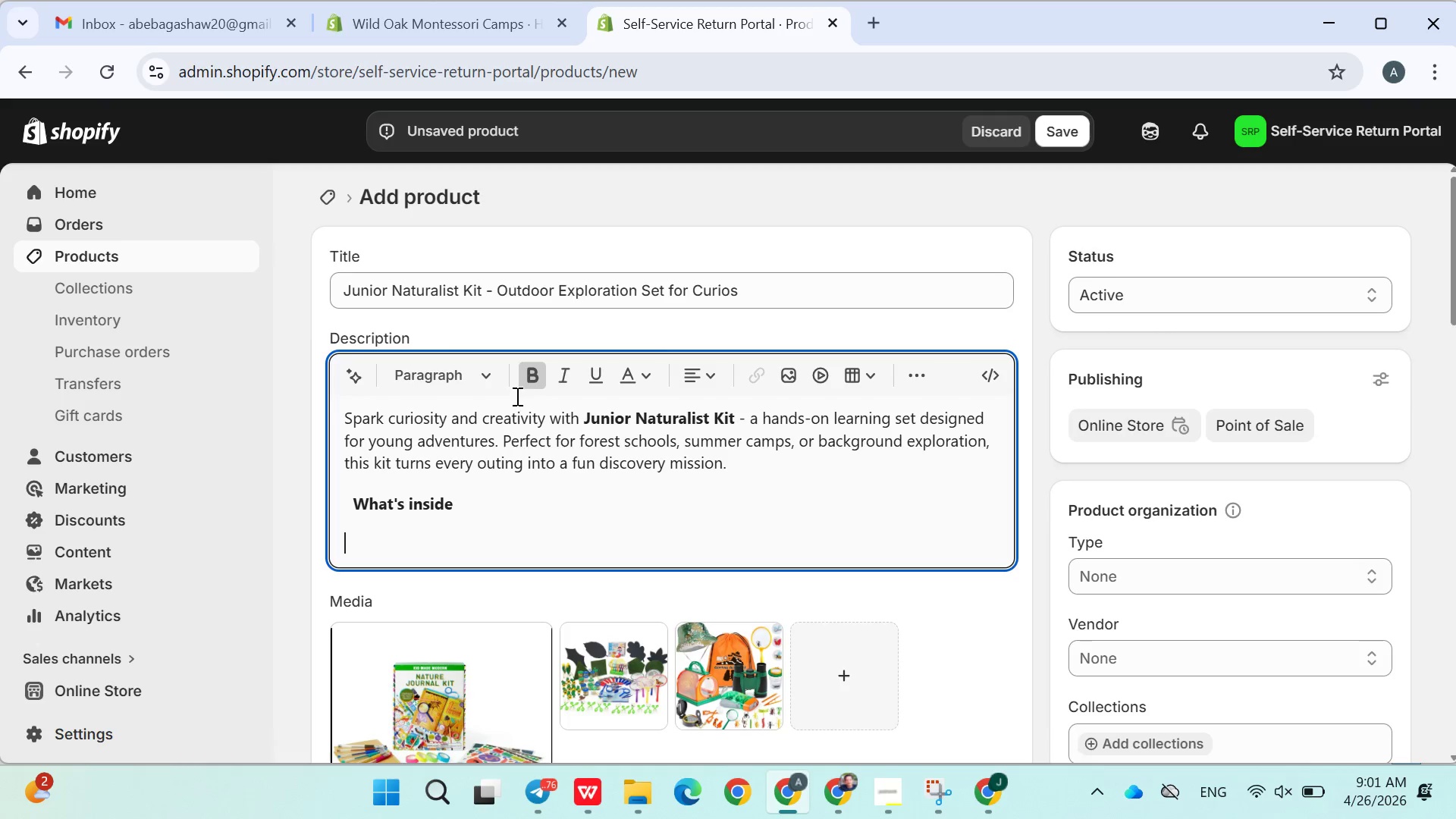 
left_click([526, 391])
 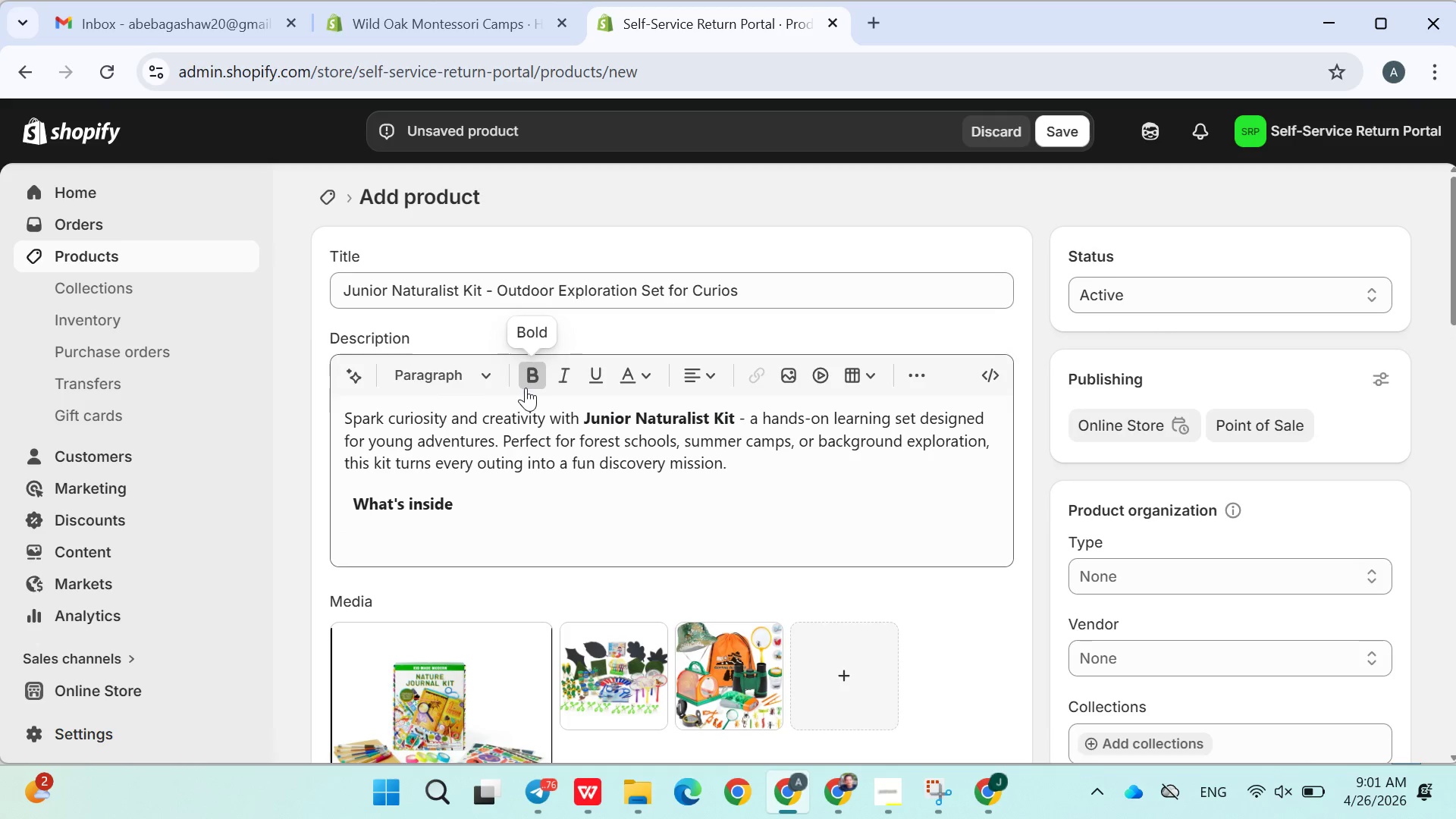 
left_click([526, 388])
 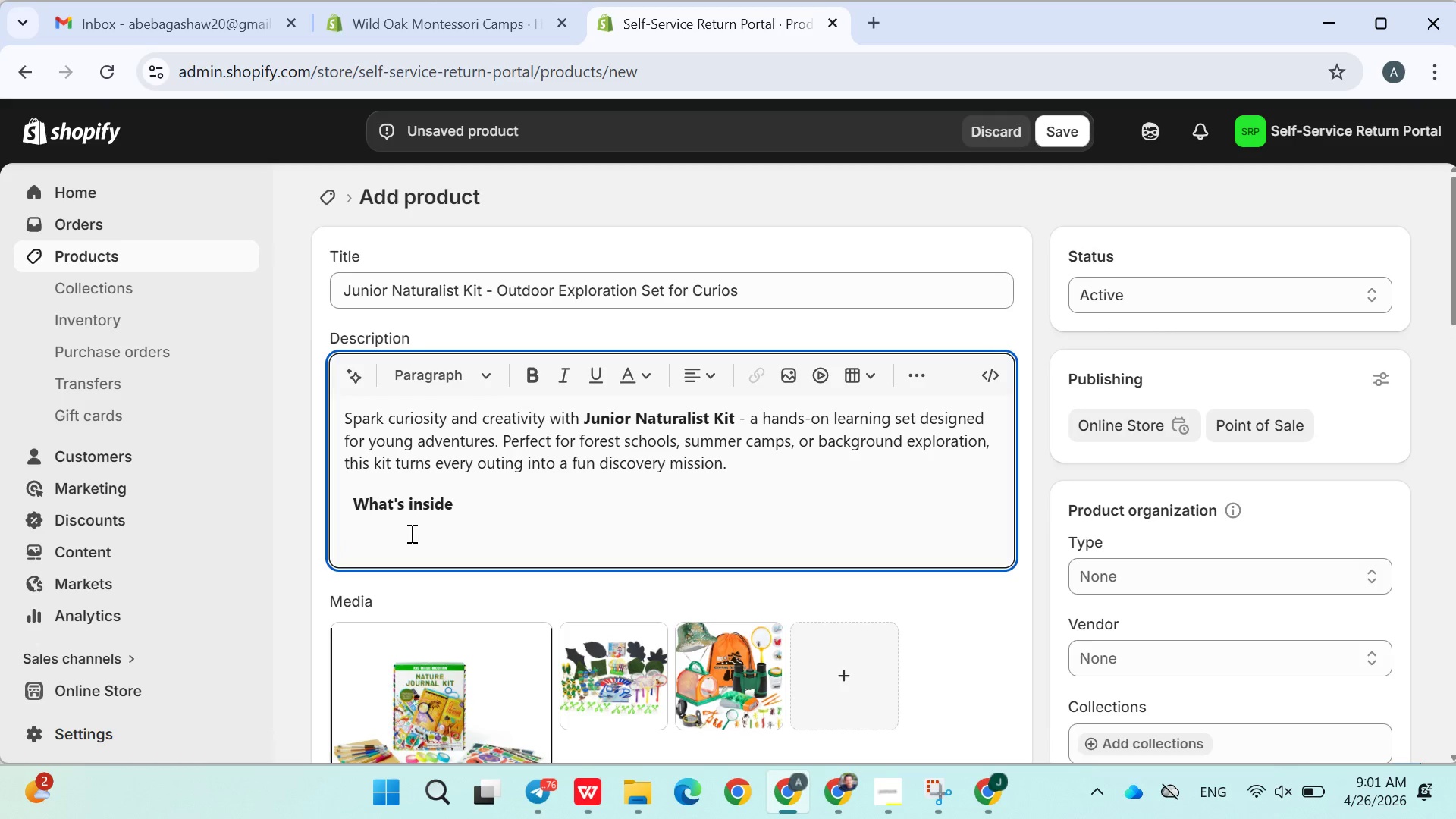 
type( ma)
key(Backspace)
key(Backspace)
 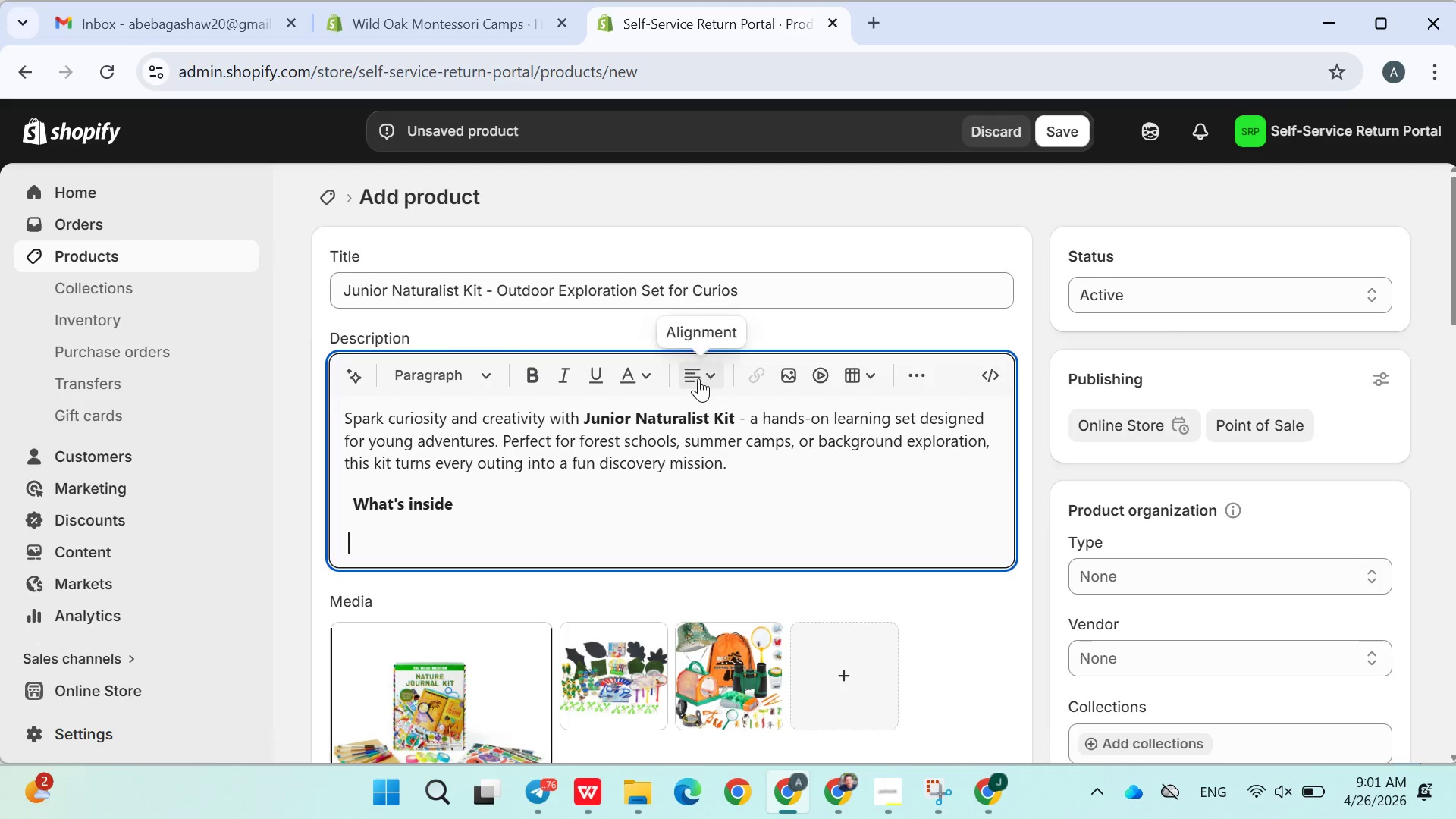 
left_click([709, 369])
 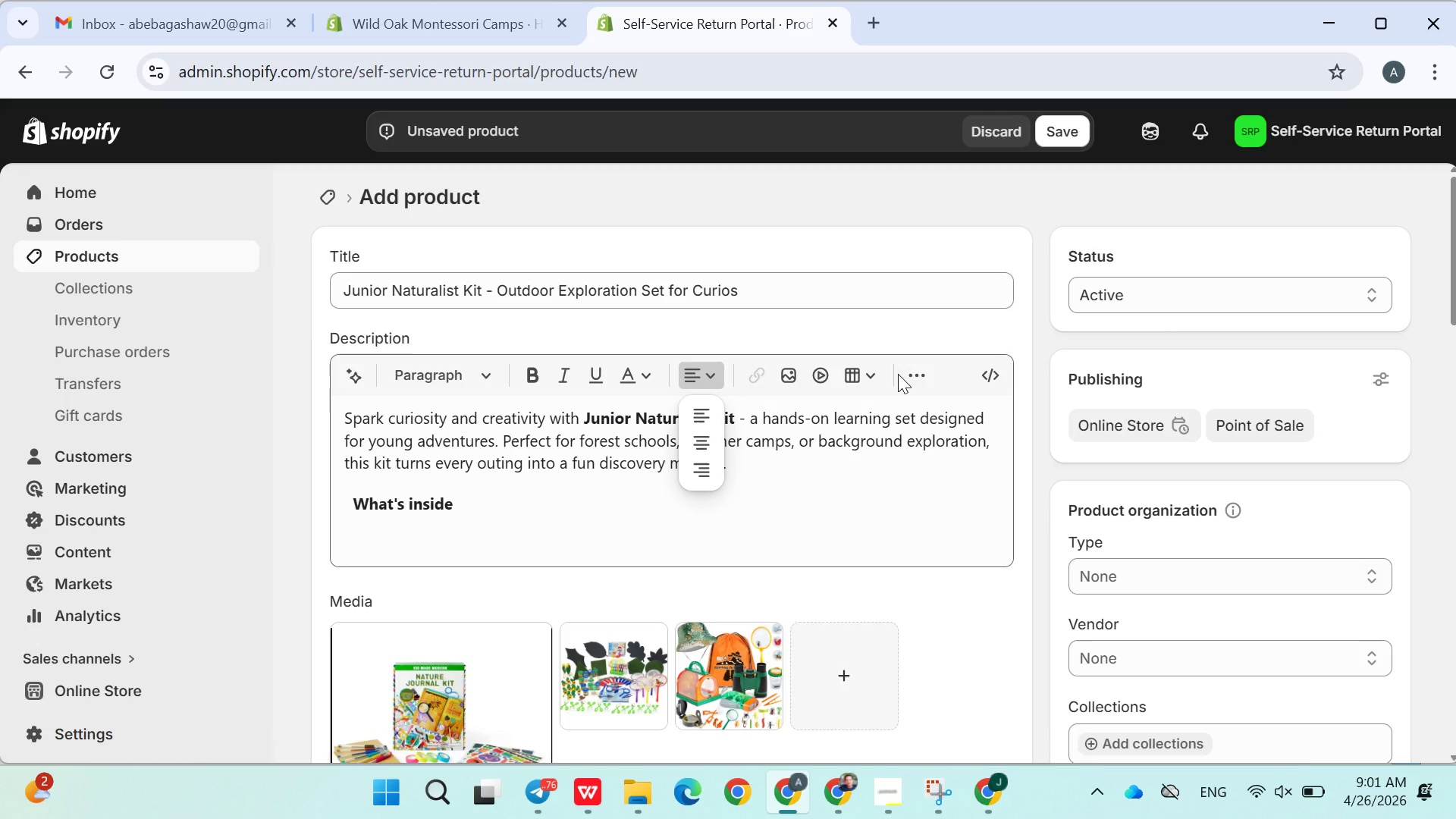 
left_click([874, 375])
 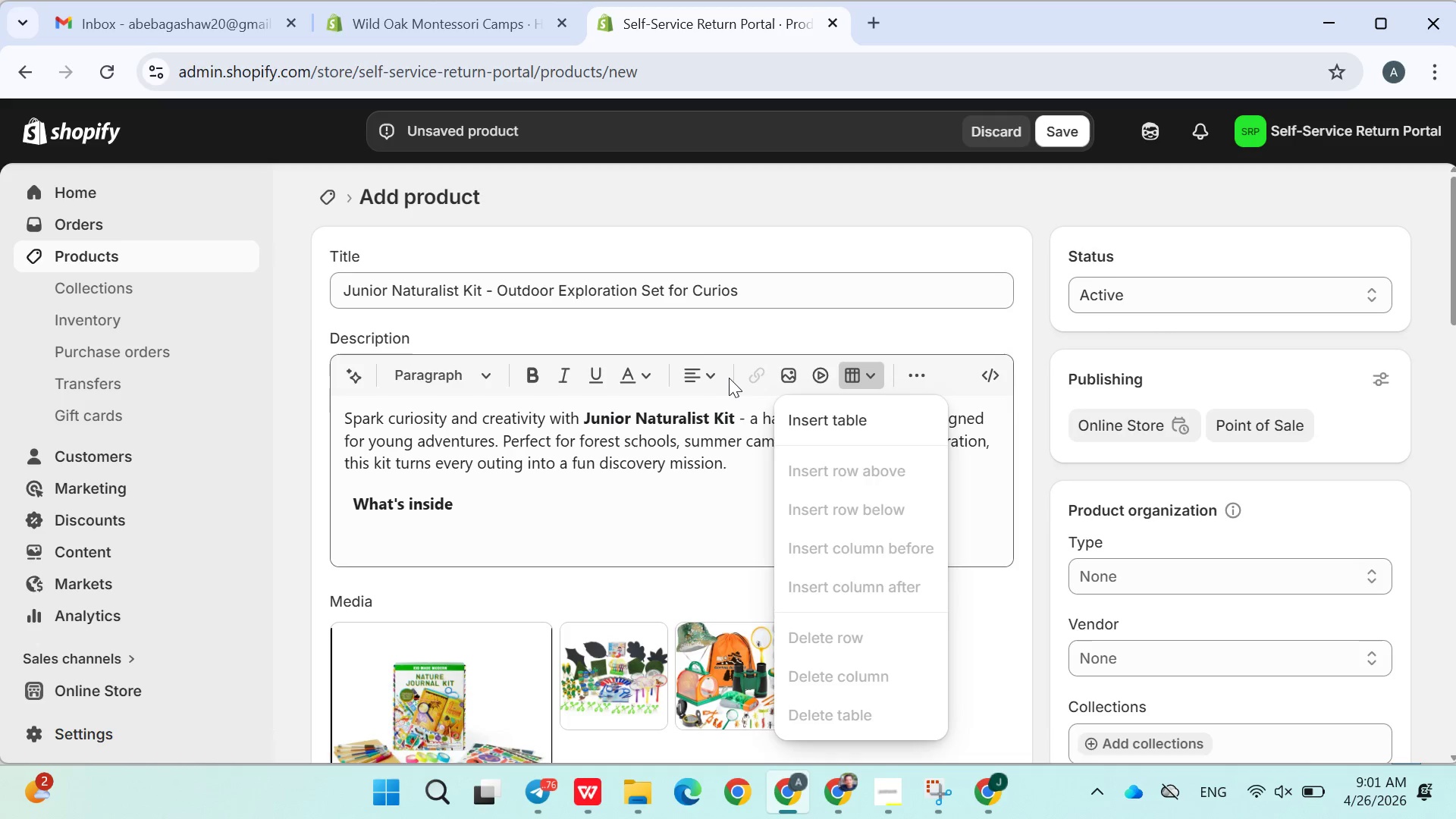 
left_click([717, 378])
 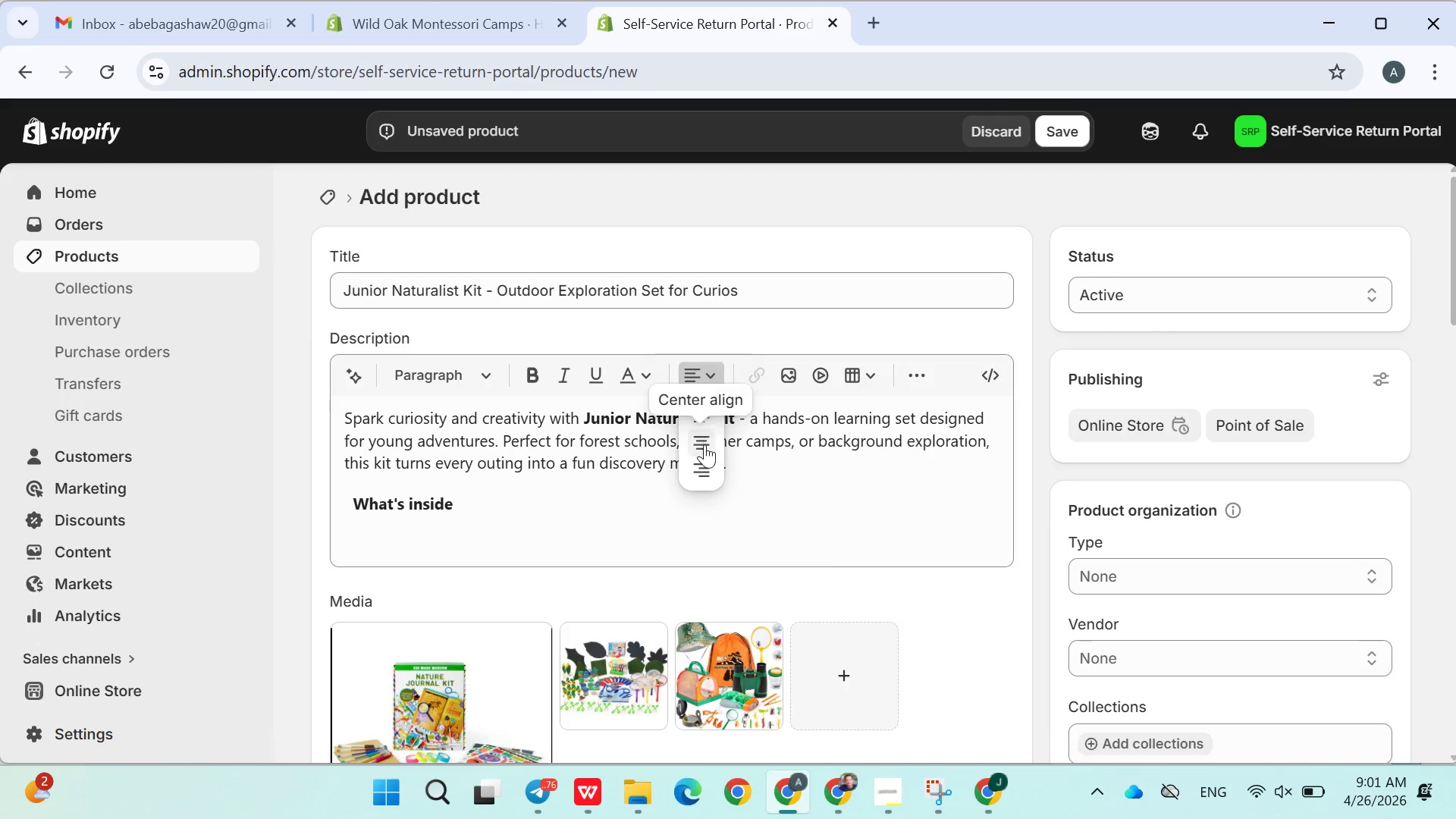 
left_click([811, 496])
 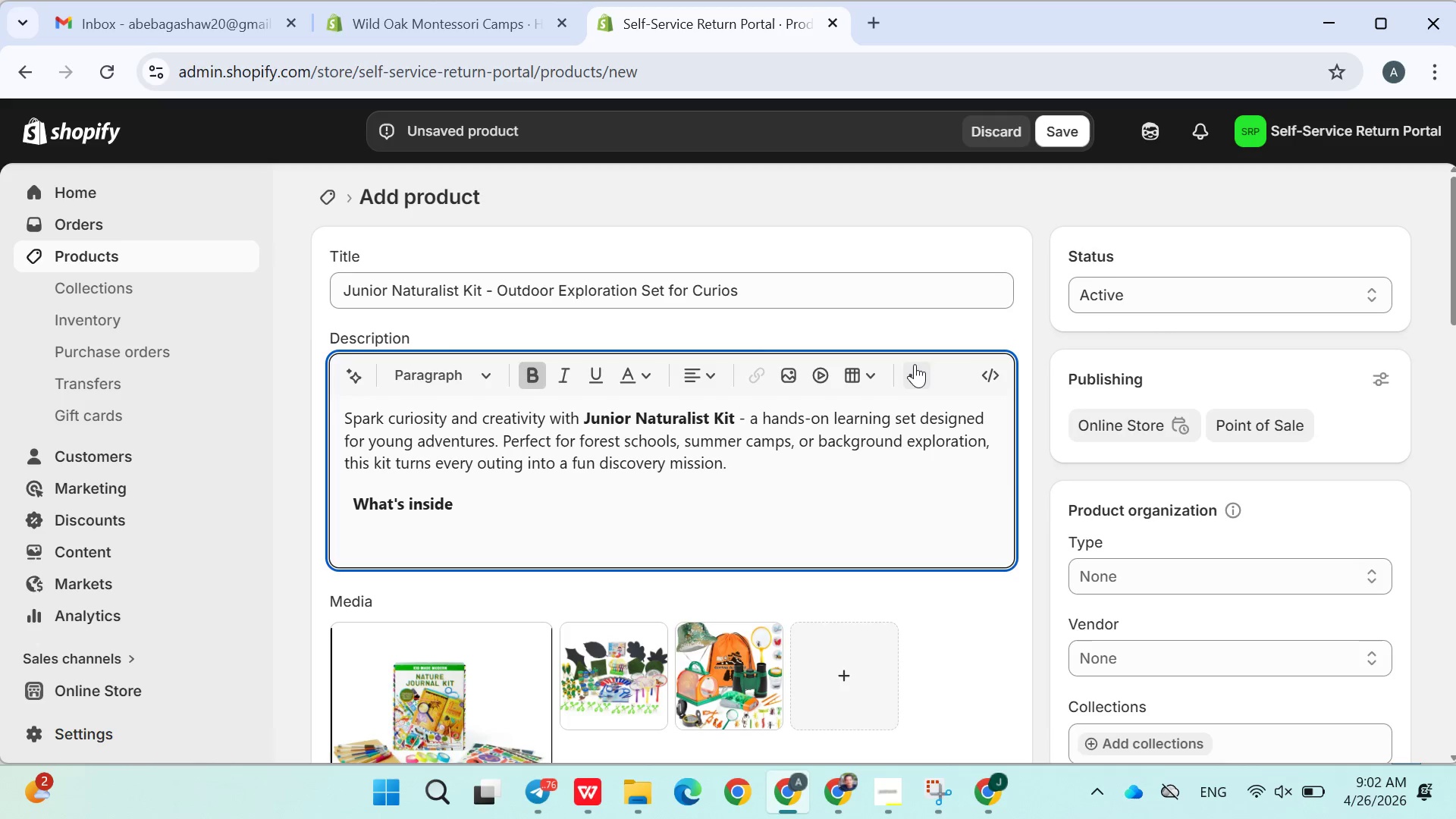 
left_click([915, 360])
 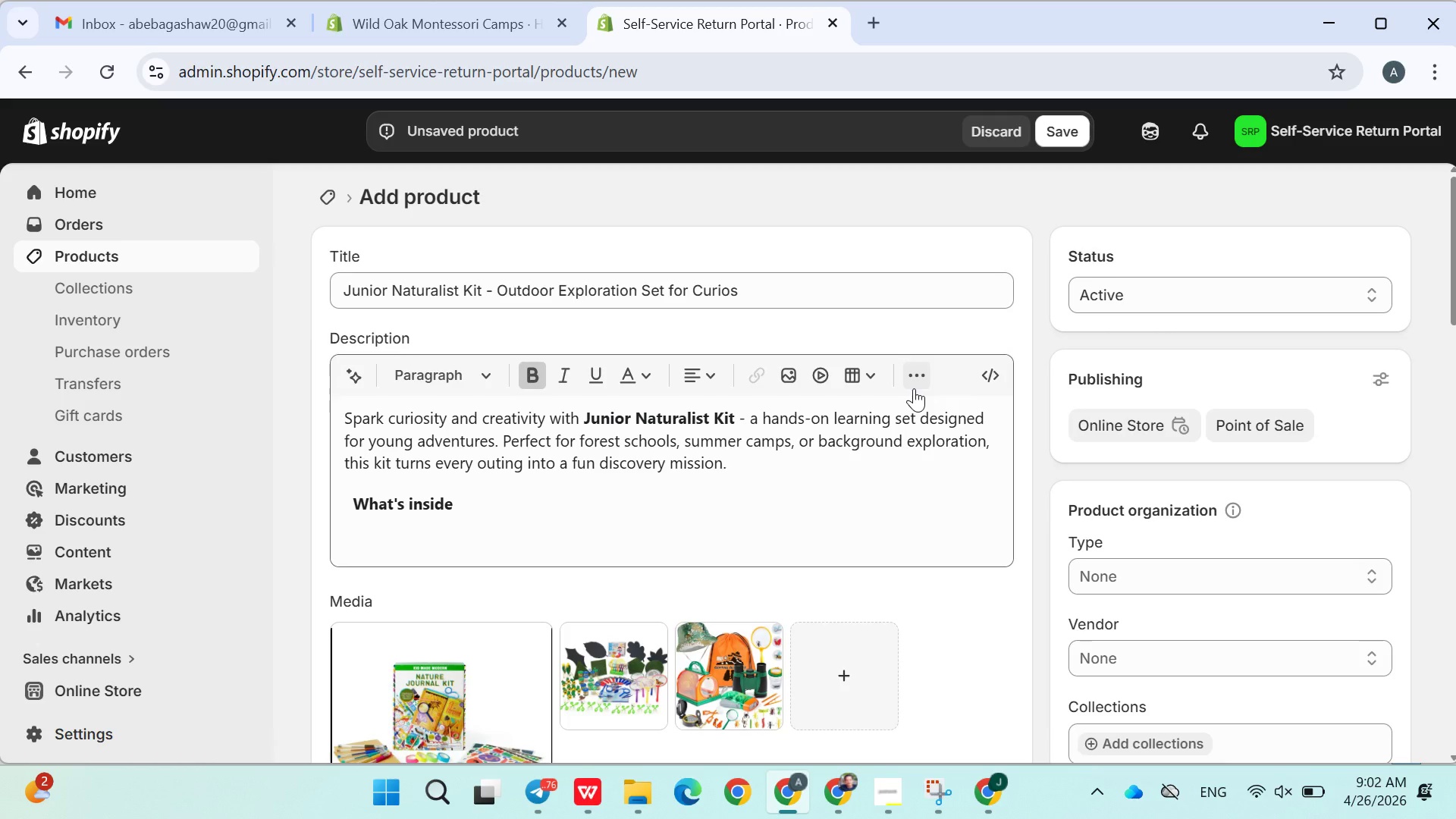 
left_click([914, 388])
 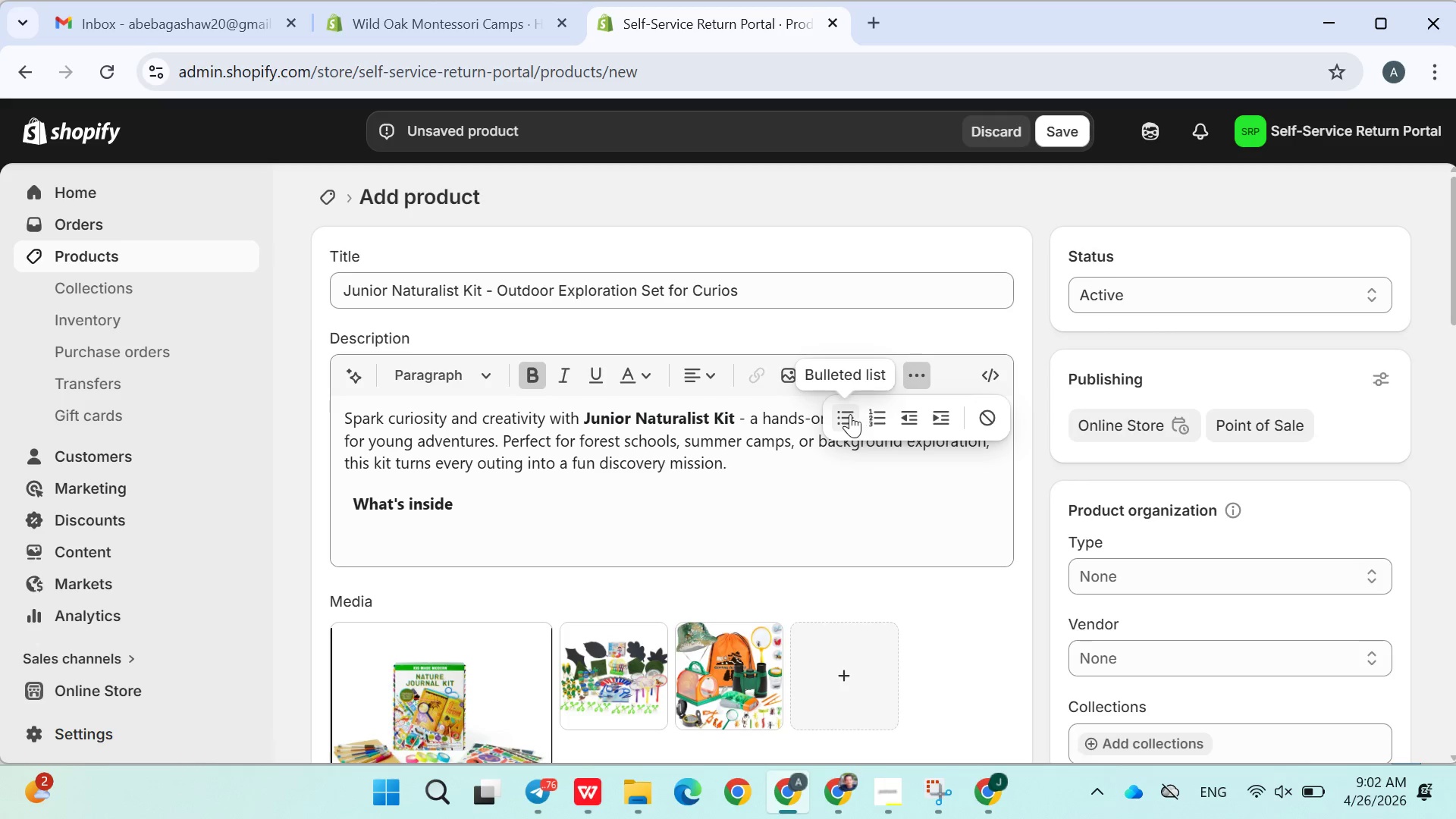 
left_click([849, 414])
 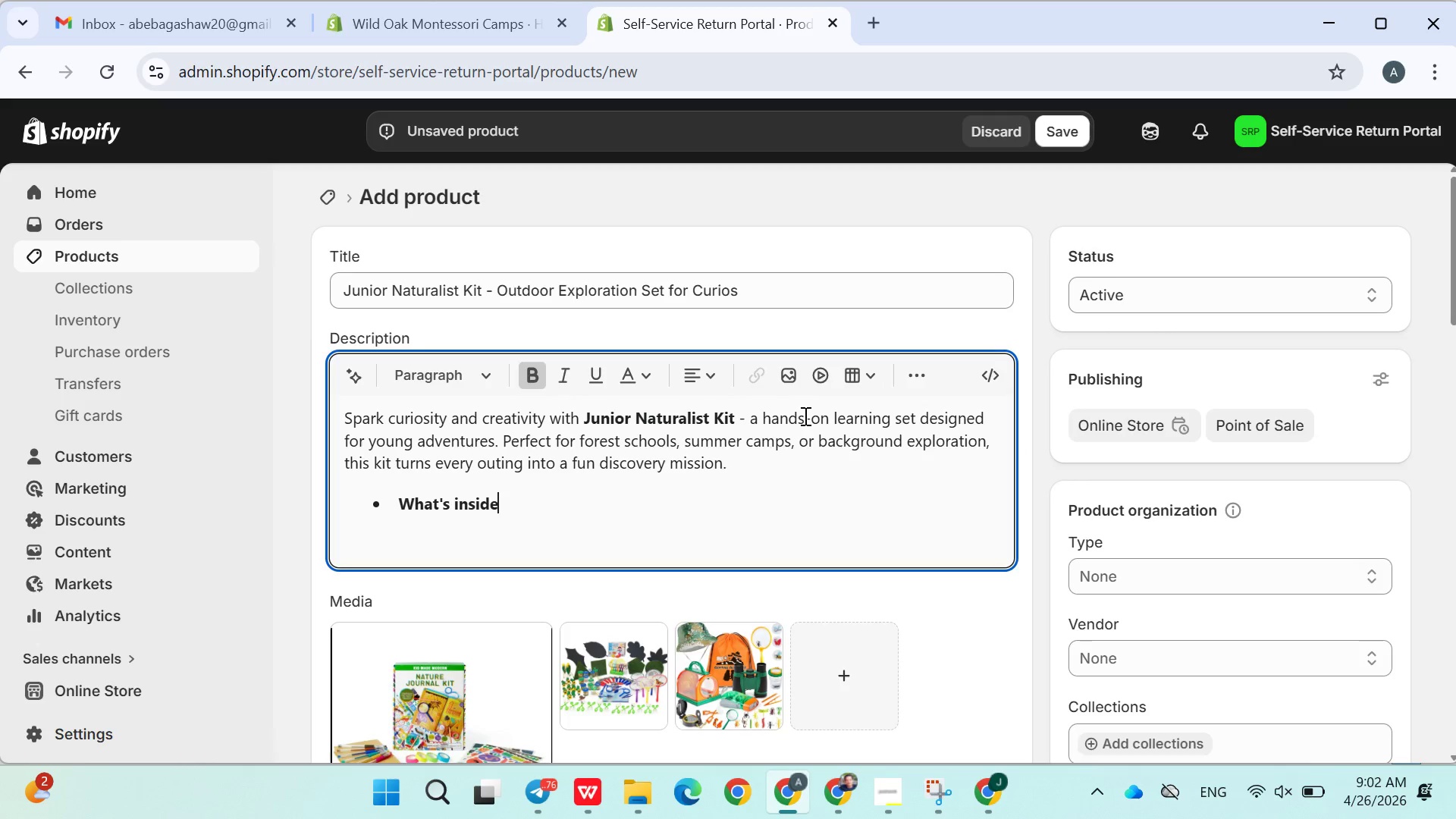 
key(Control+Z)
 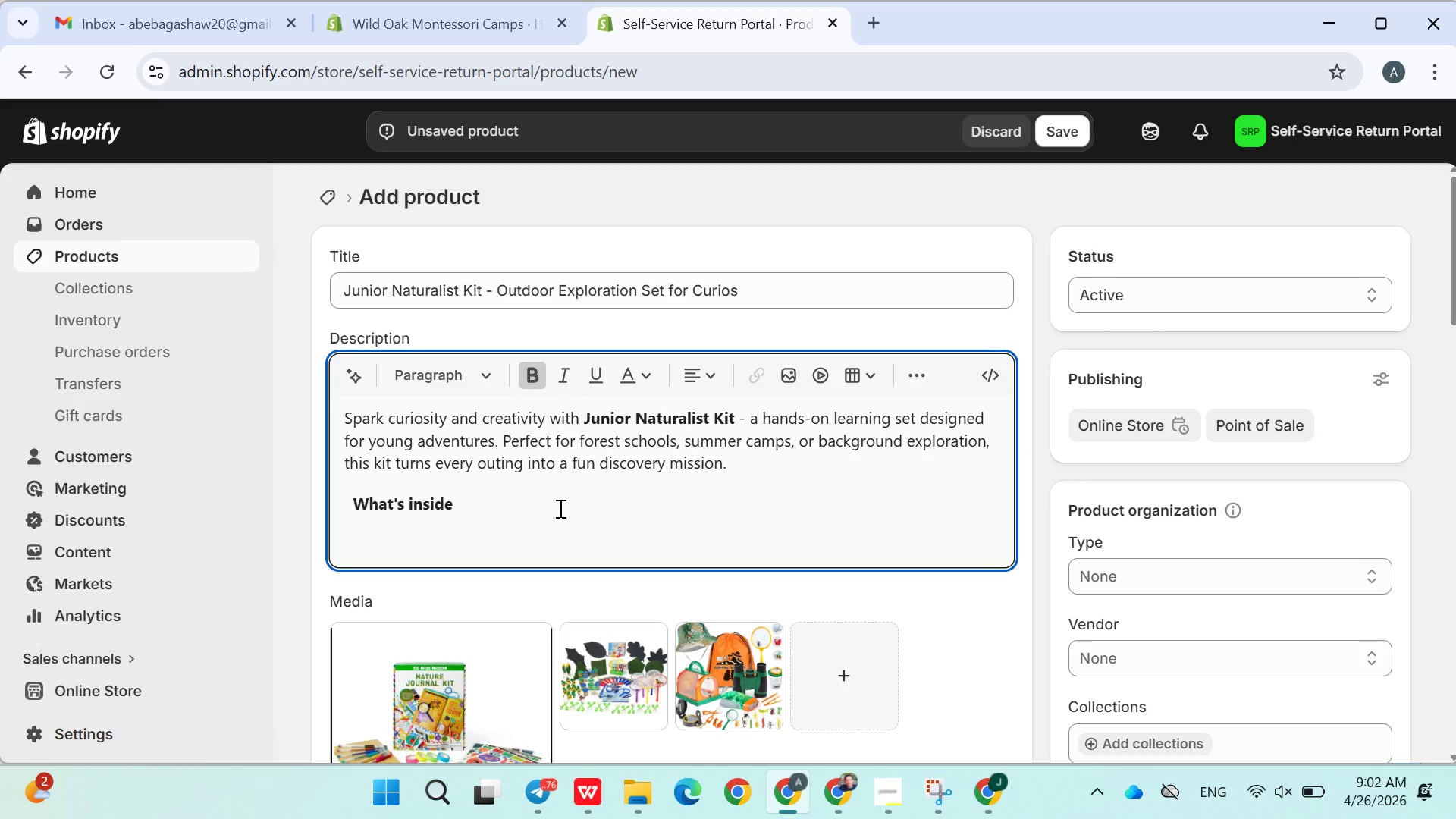 
left_click([559, 488])
 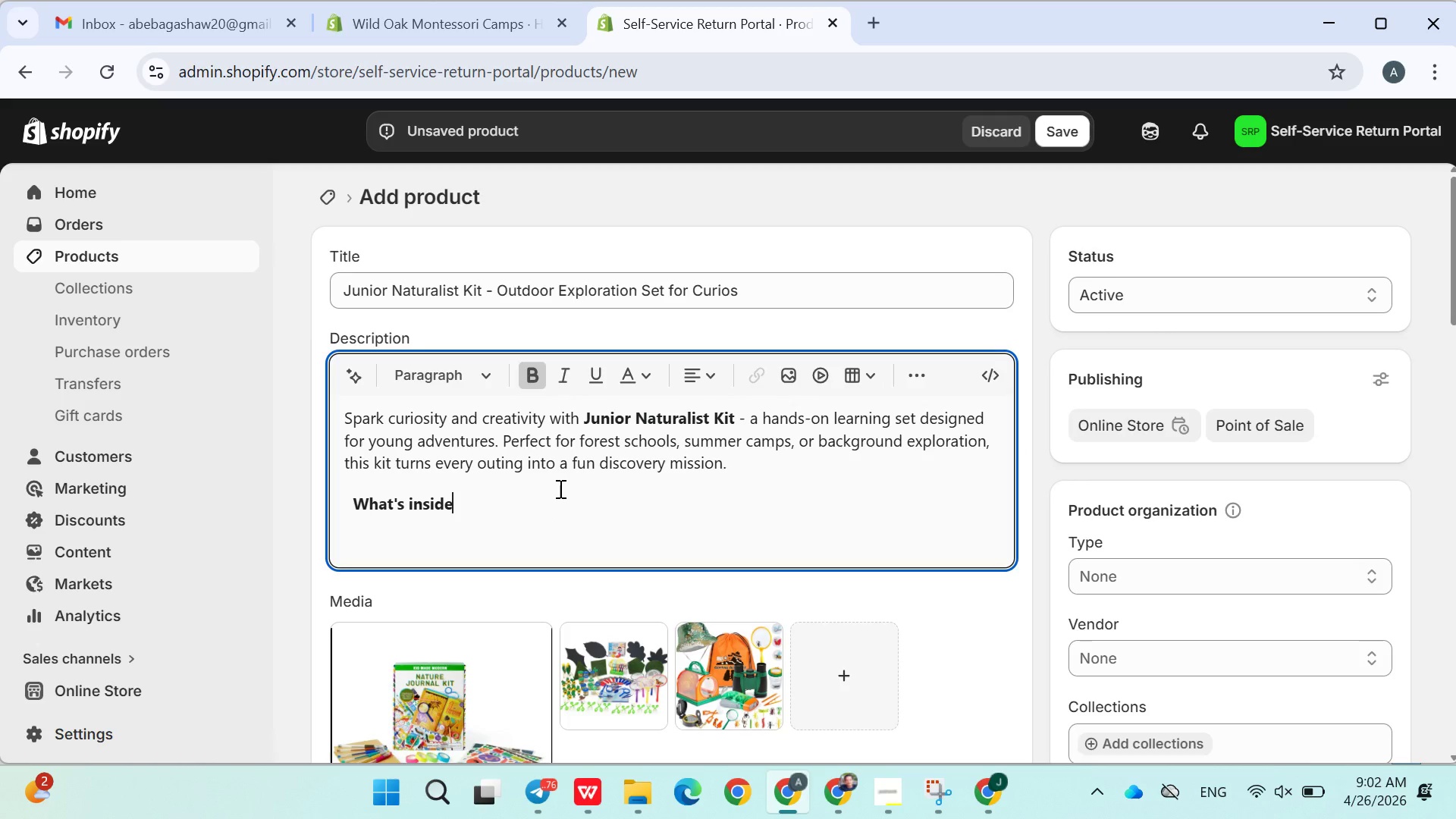 
key(Enter)
 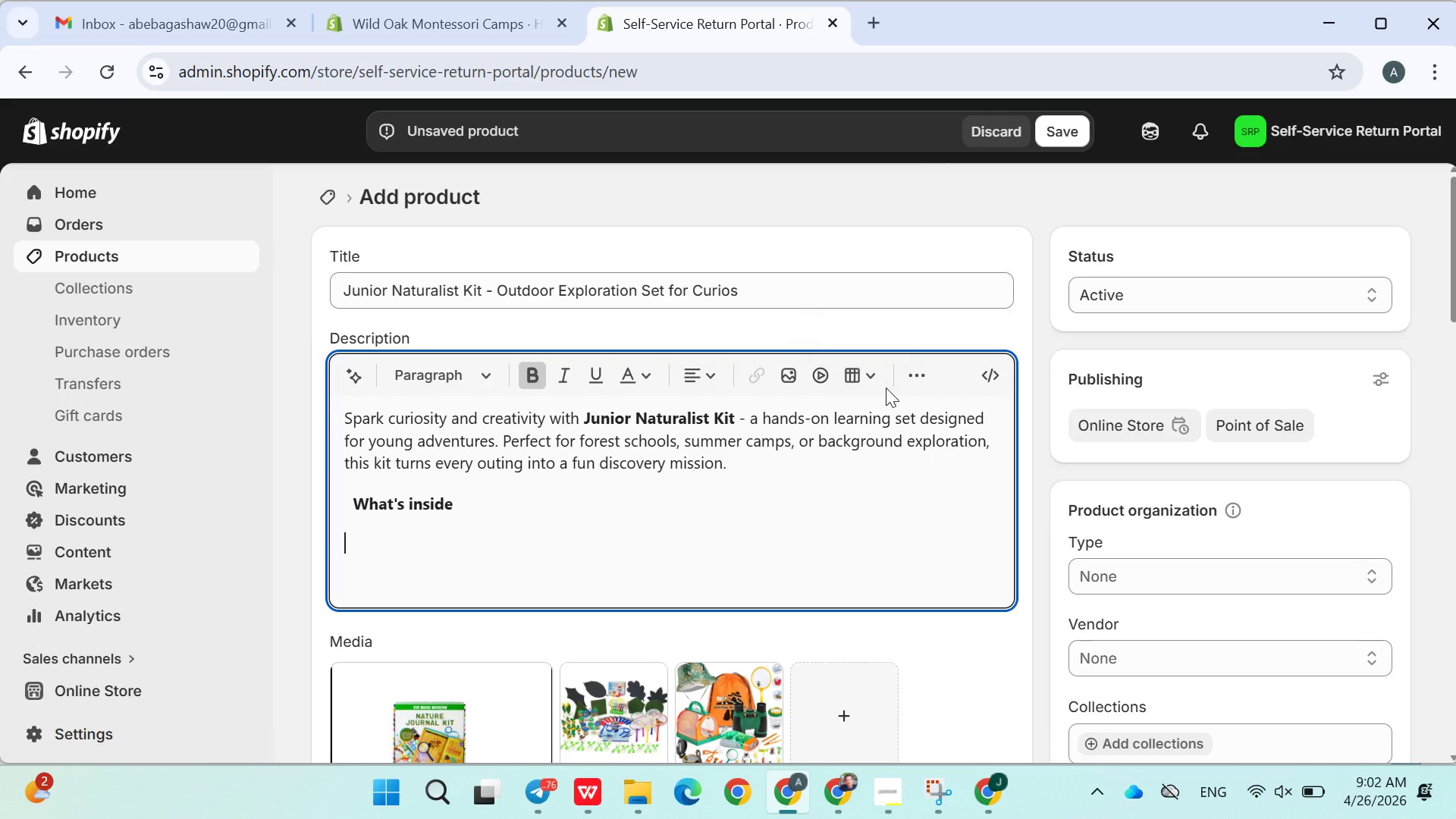 
left_click([908, 381])
 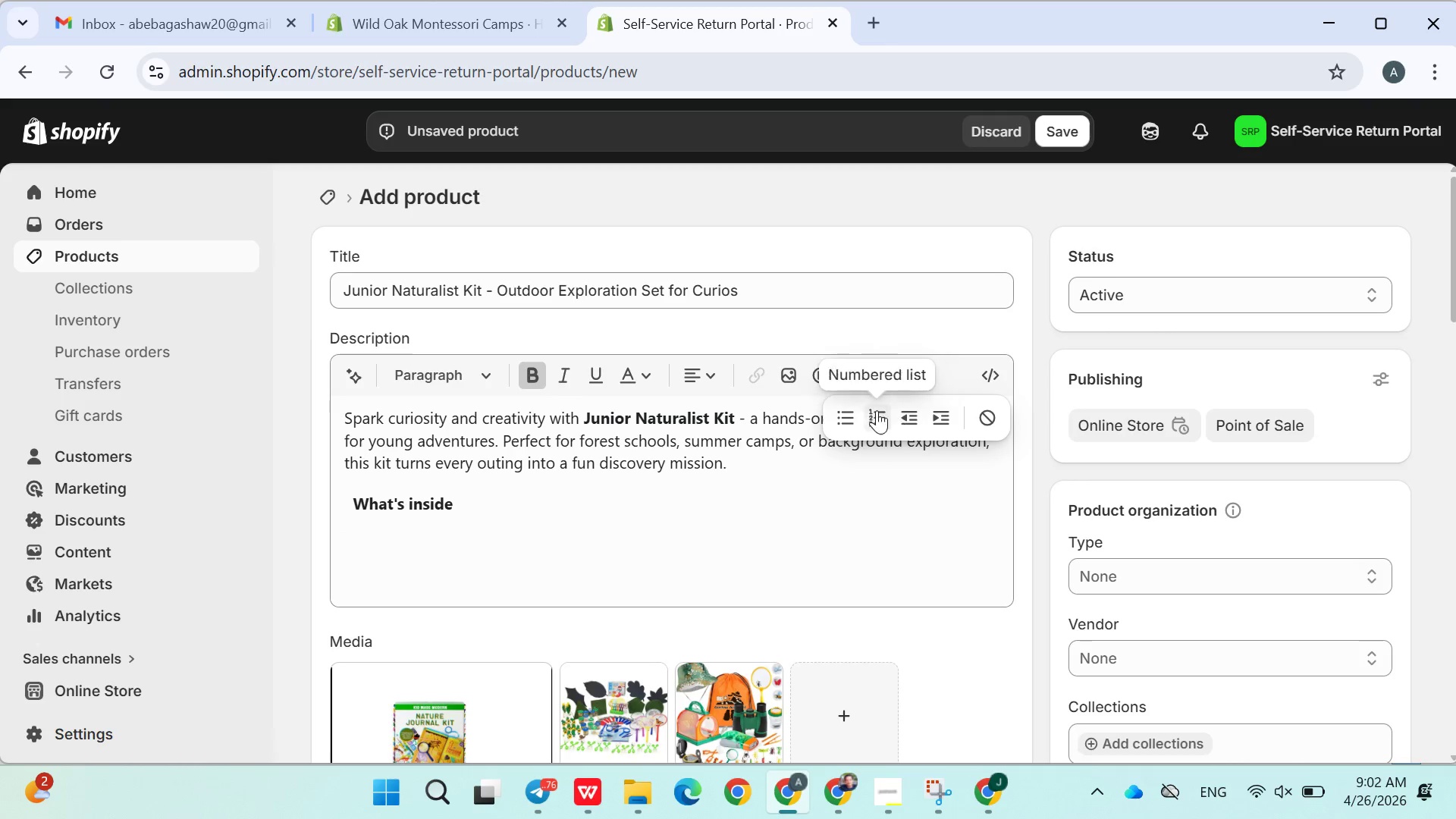 
left_click([848, 407])
 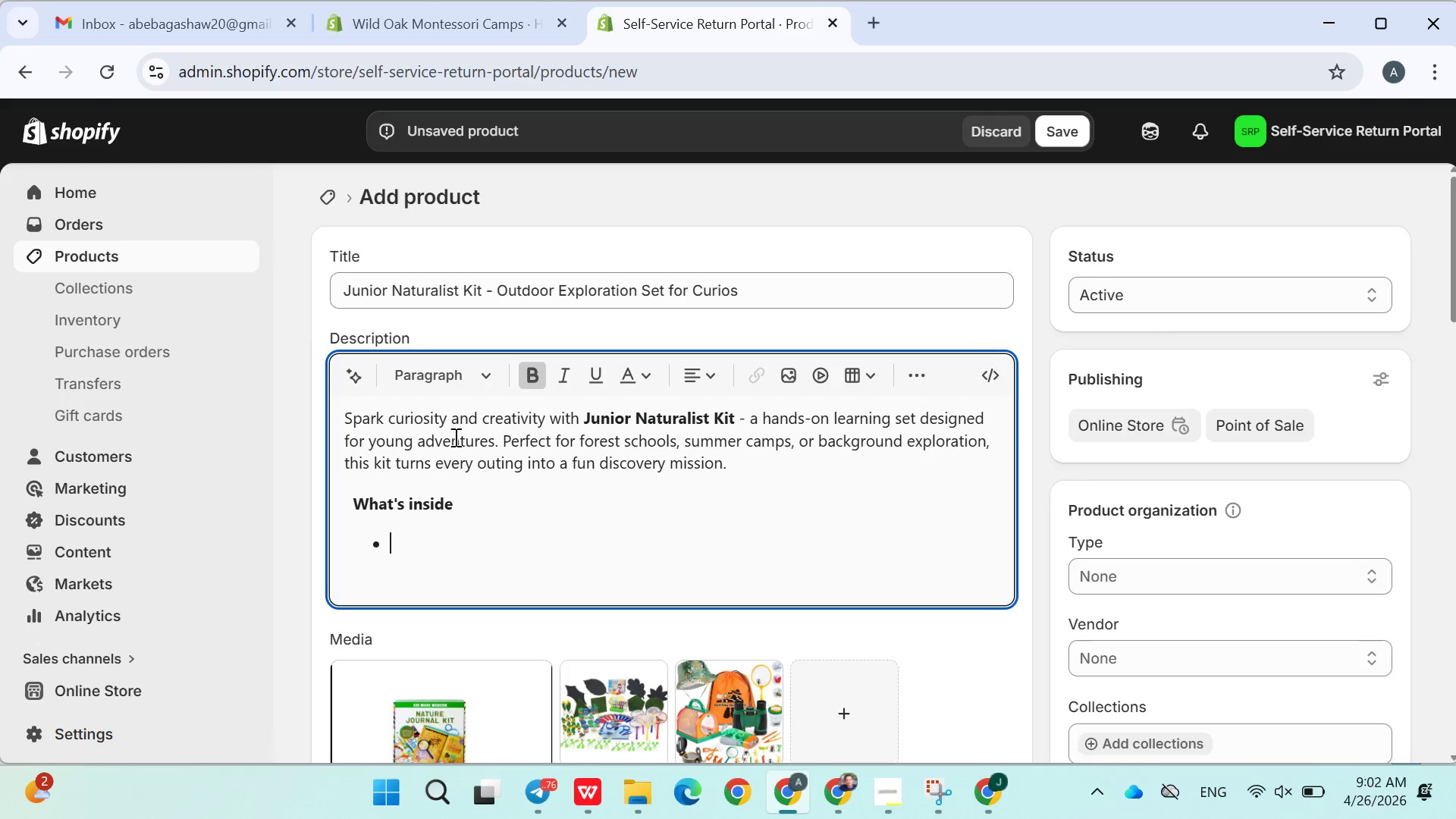 
left_click([544, 359])
 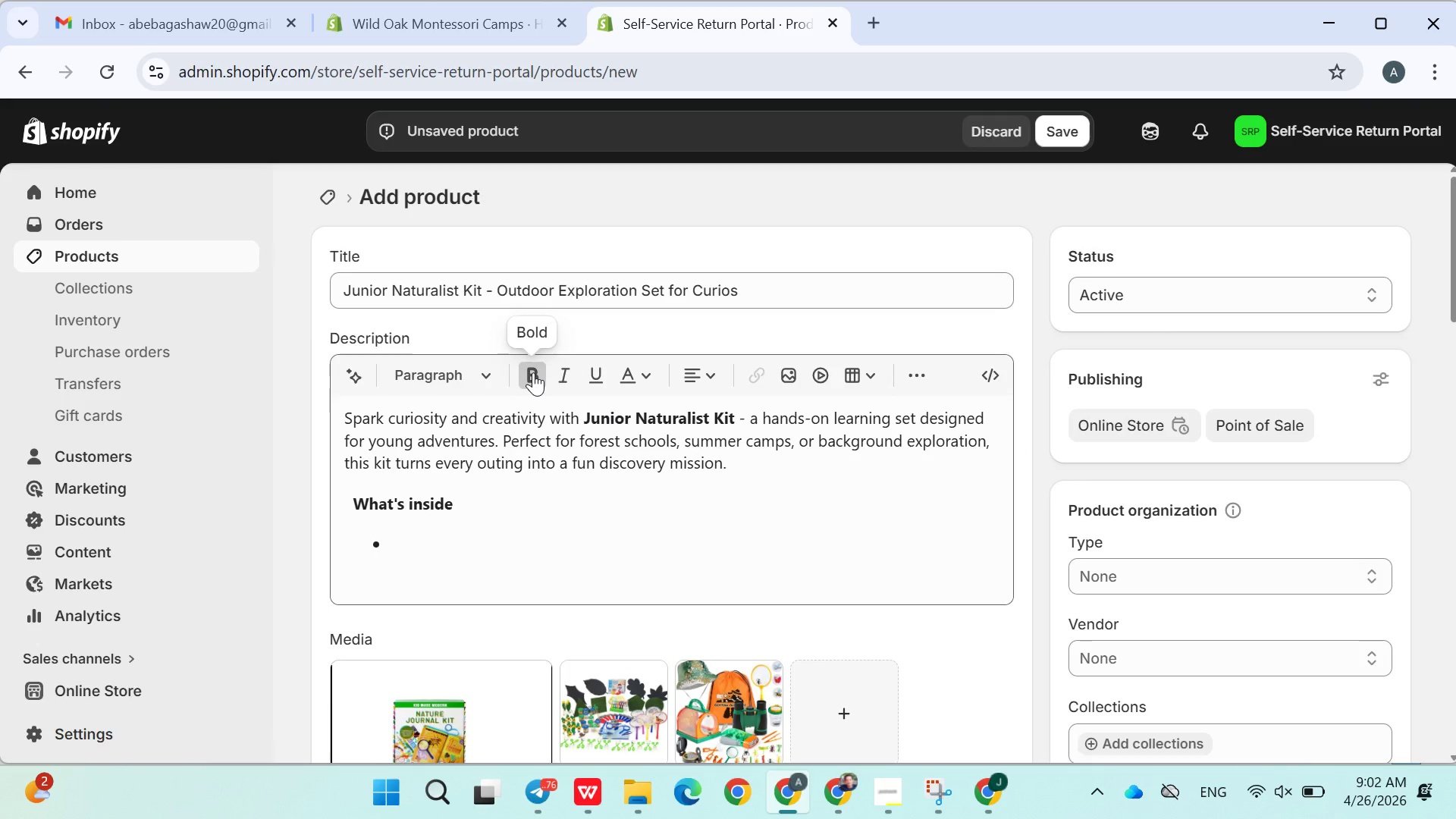 
left_click([533, 372])
 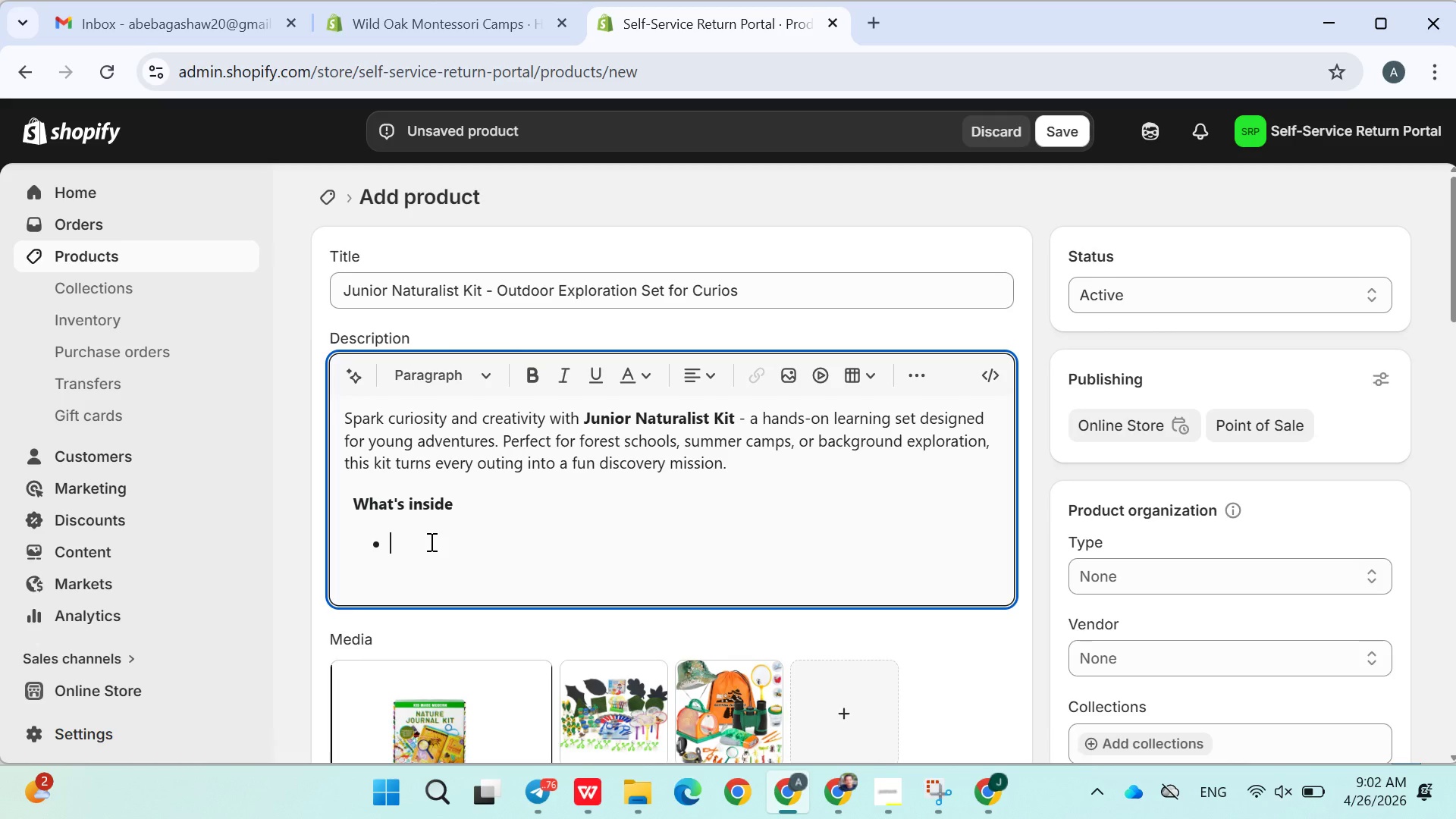 
wait(12.75)
 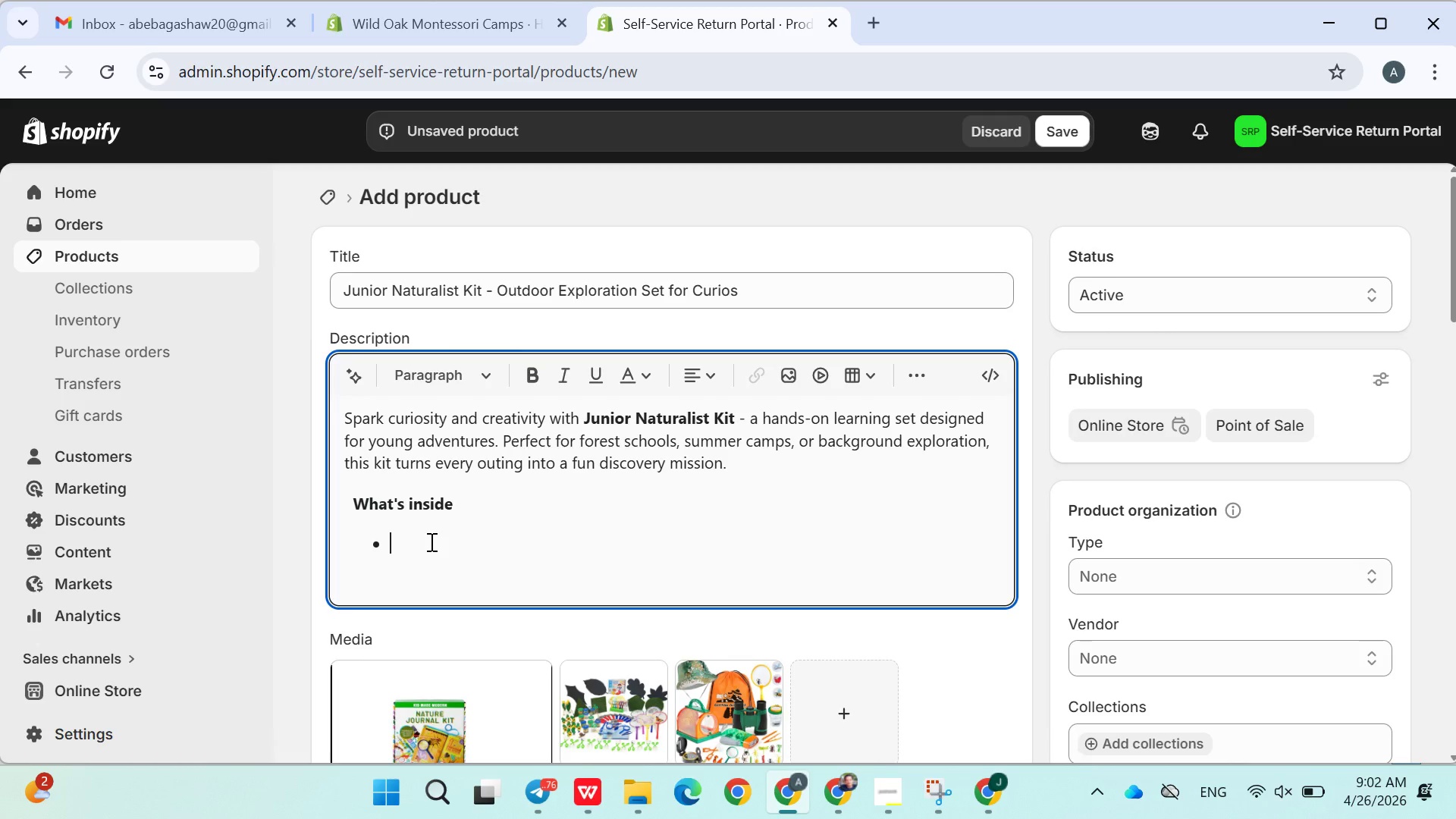 
type(magnifying g)
key(Backspace)
type(gk)
key(Backspace)
type(lass)
 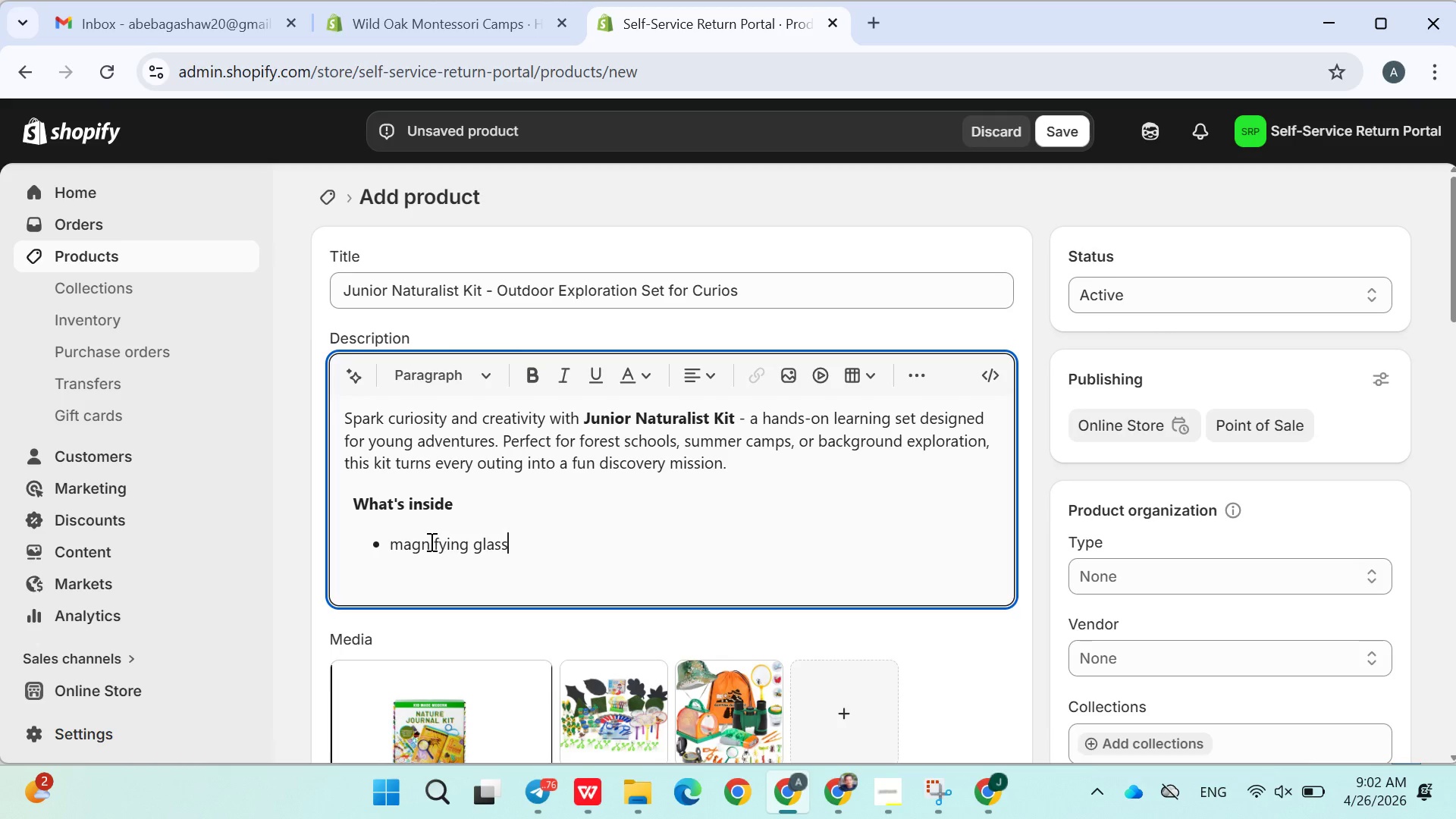 
key(Enter)
 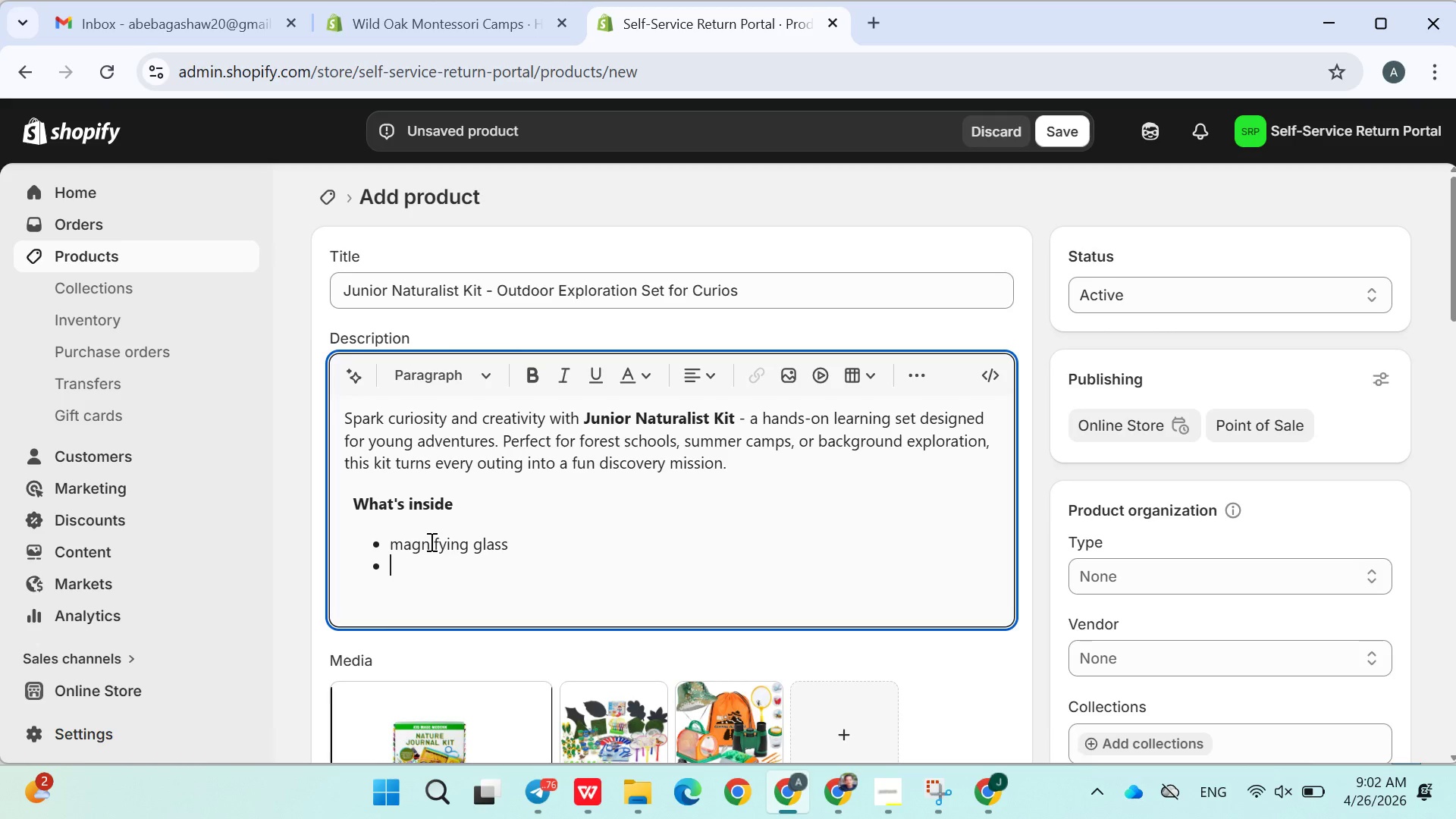 
type(bug viewer container)
 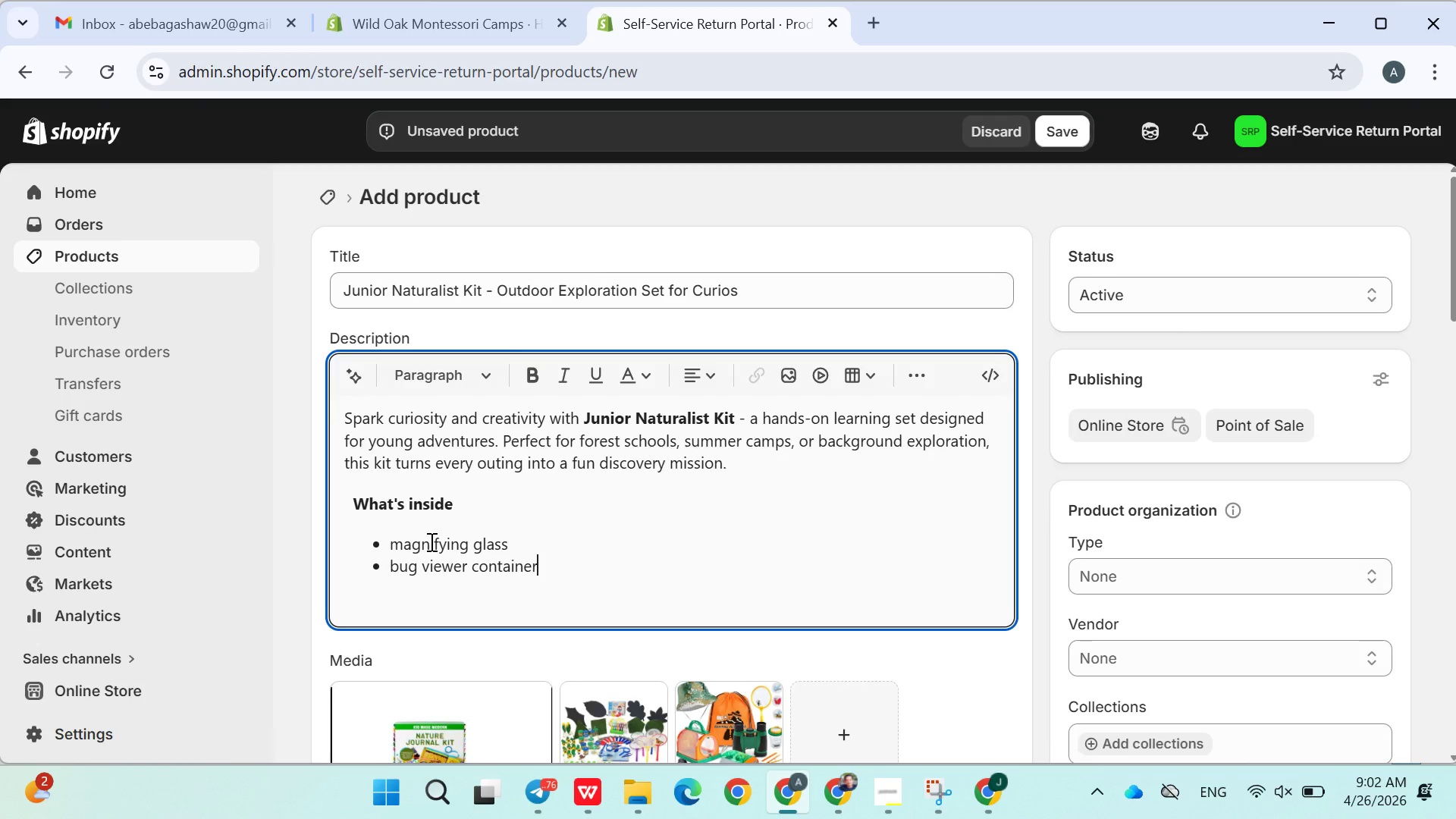 
key(Enter)
 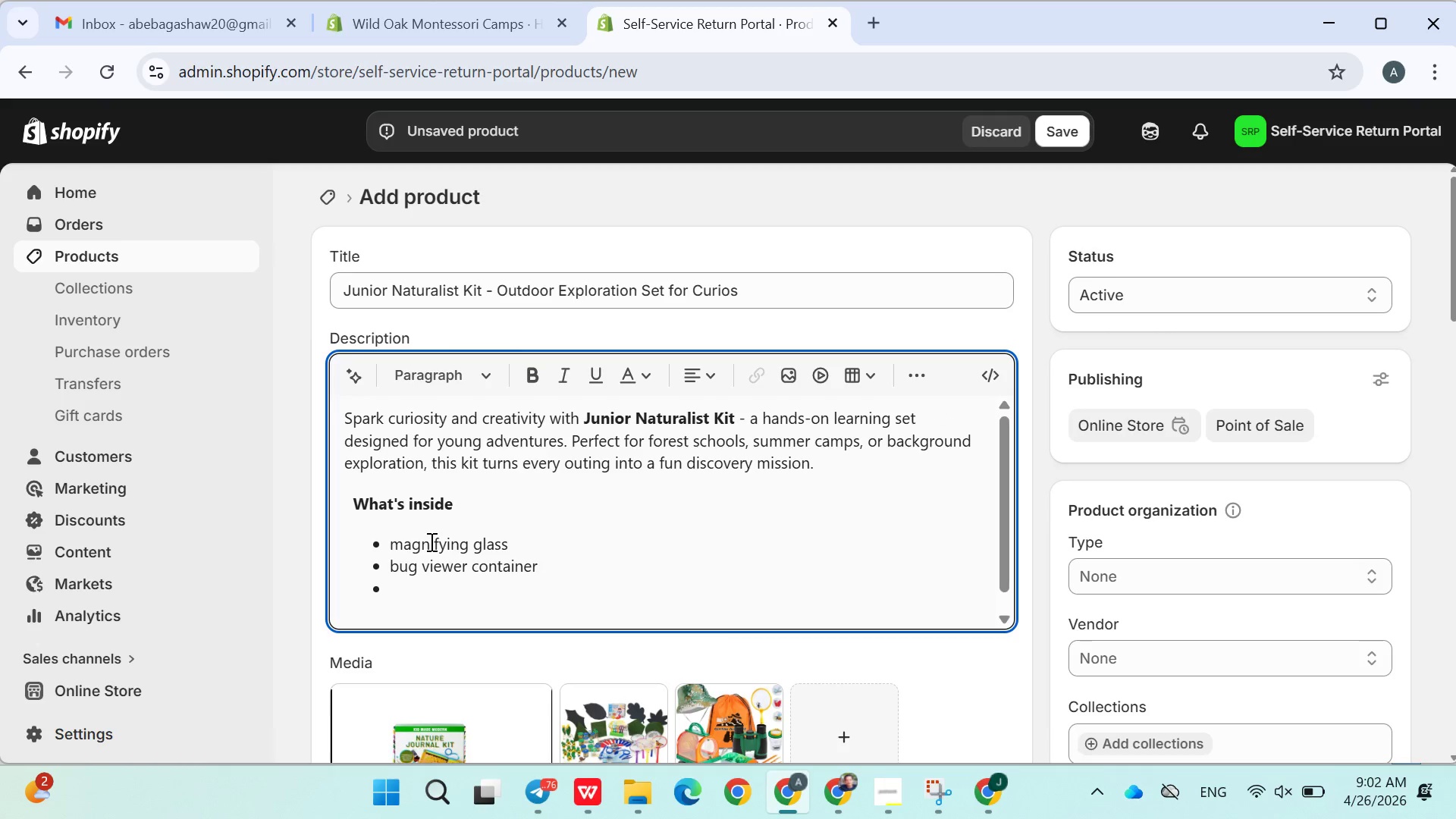 
type(fe)
key(Backspace)
type(ield journal non t)
key(Backspace)
key(Backspace)
key(Backspace)
key(Backspace)
key(Backspace)
 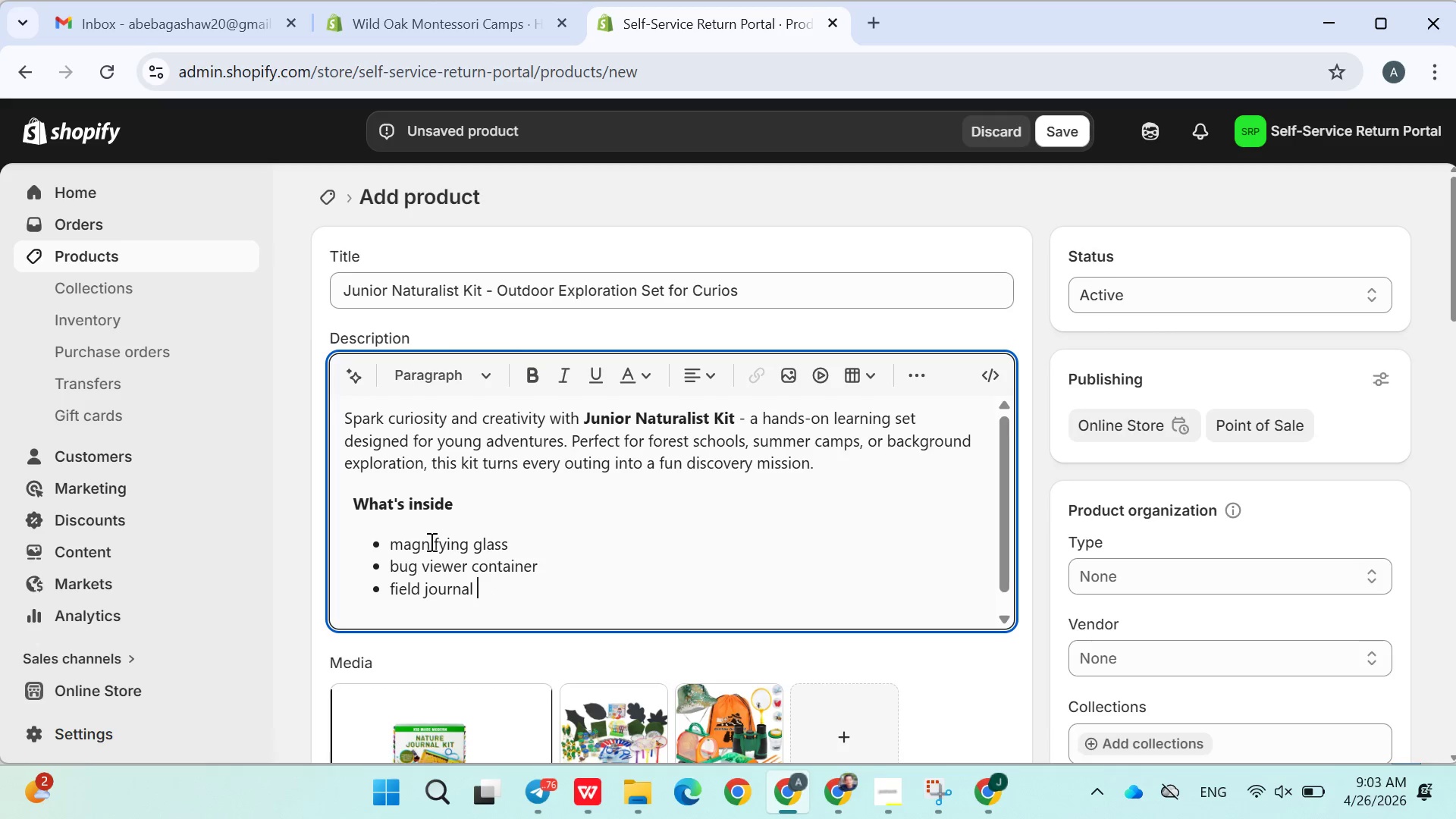 
key(Enter)
 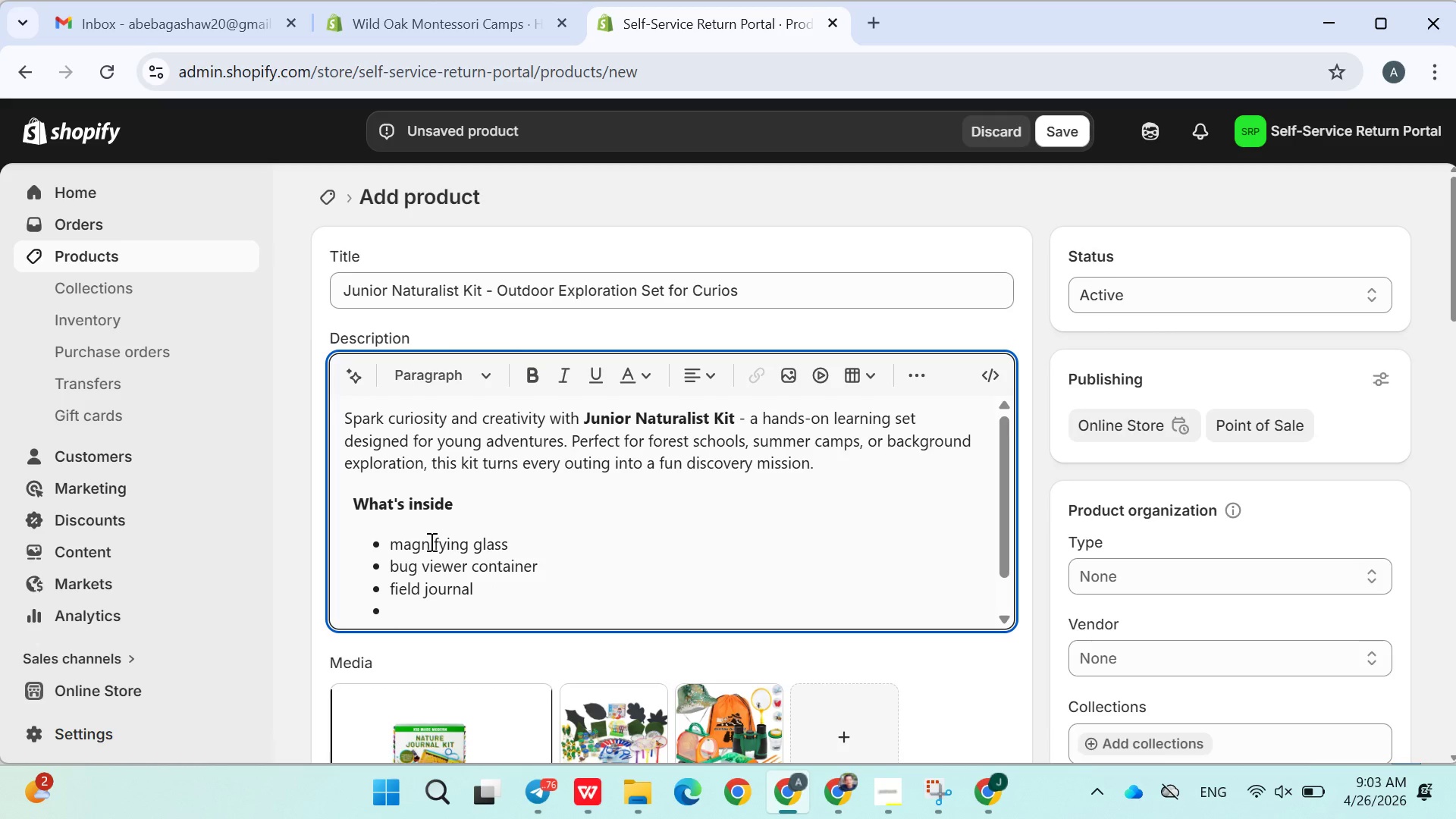 
type(non toxic )
 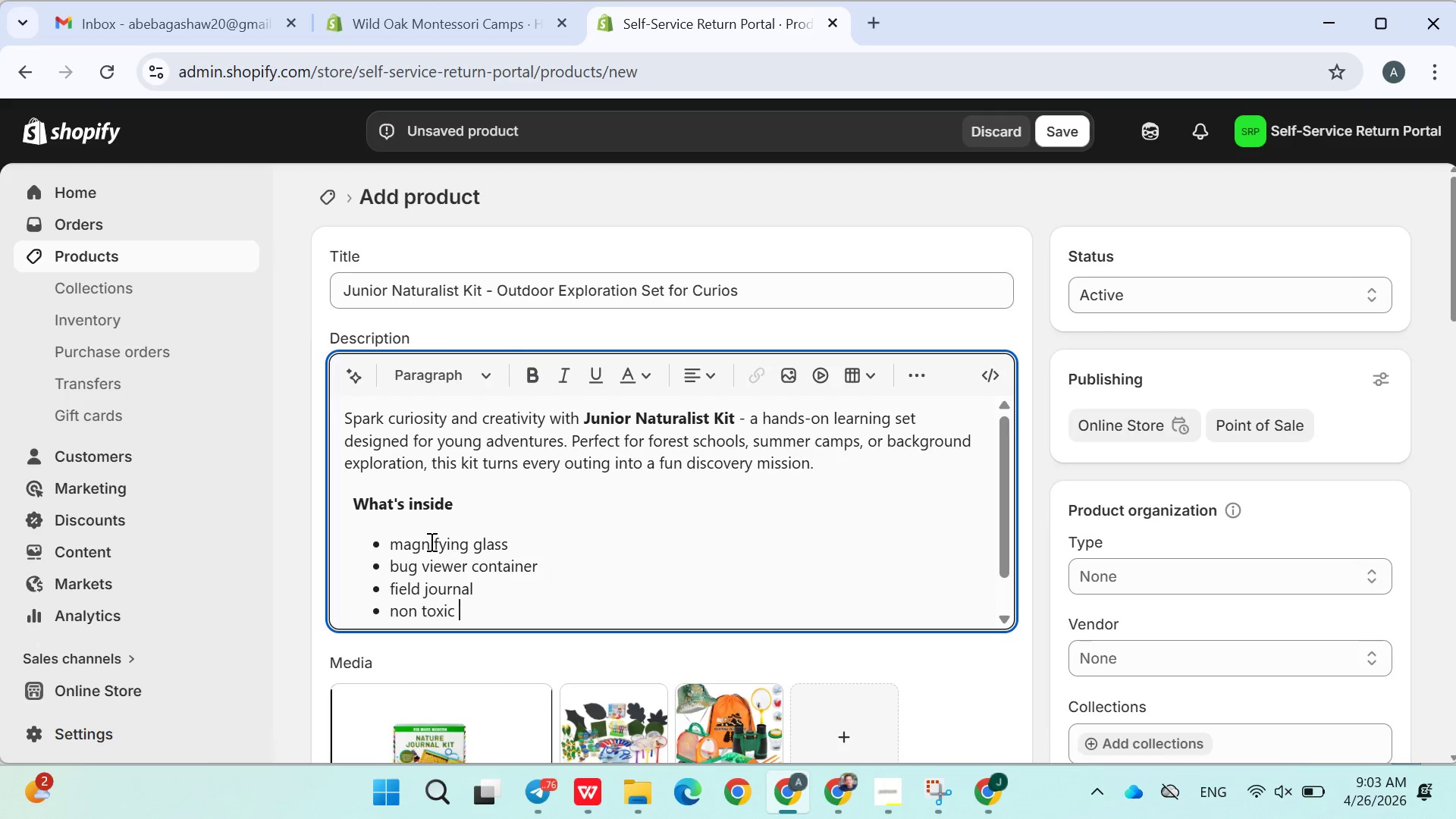 
type(crayons)
 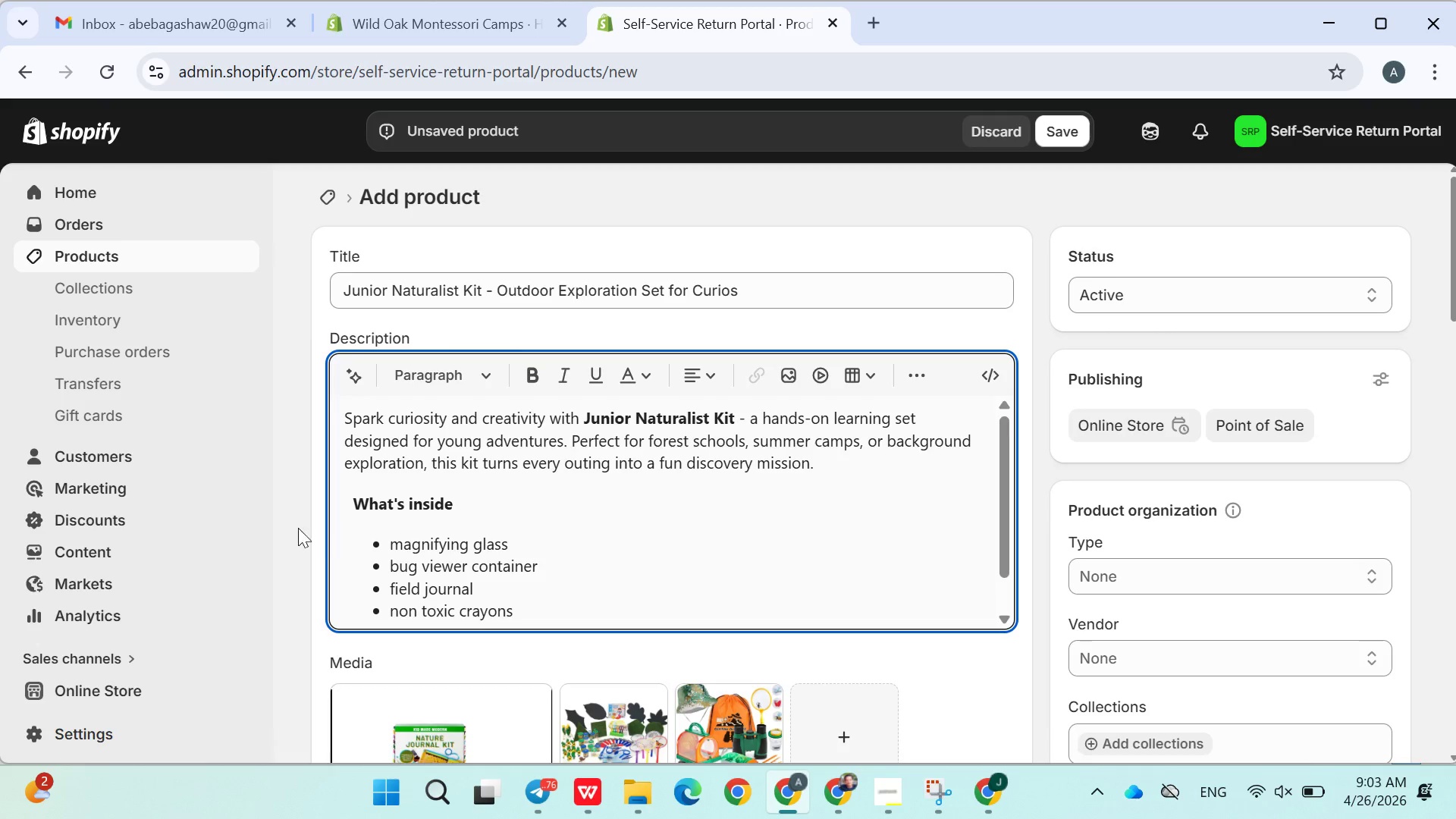 
left_click([287, 526])
 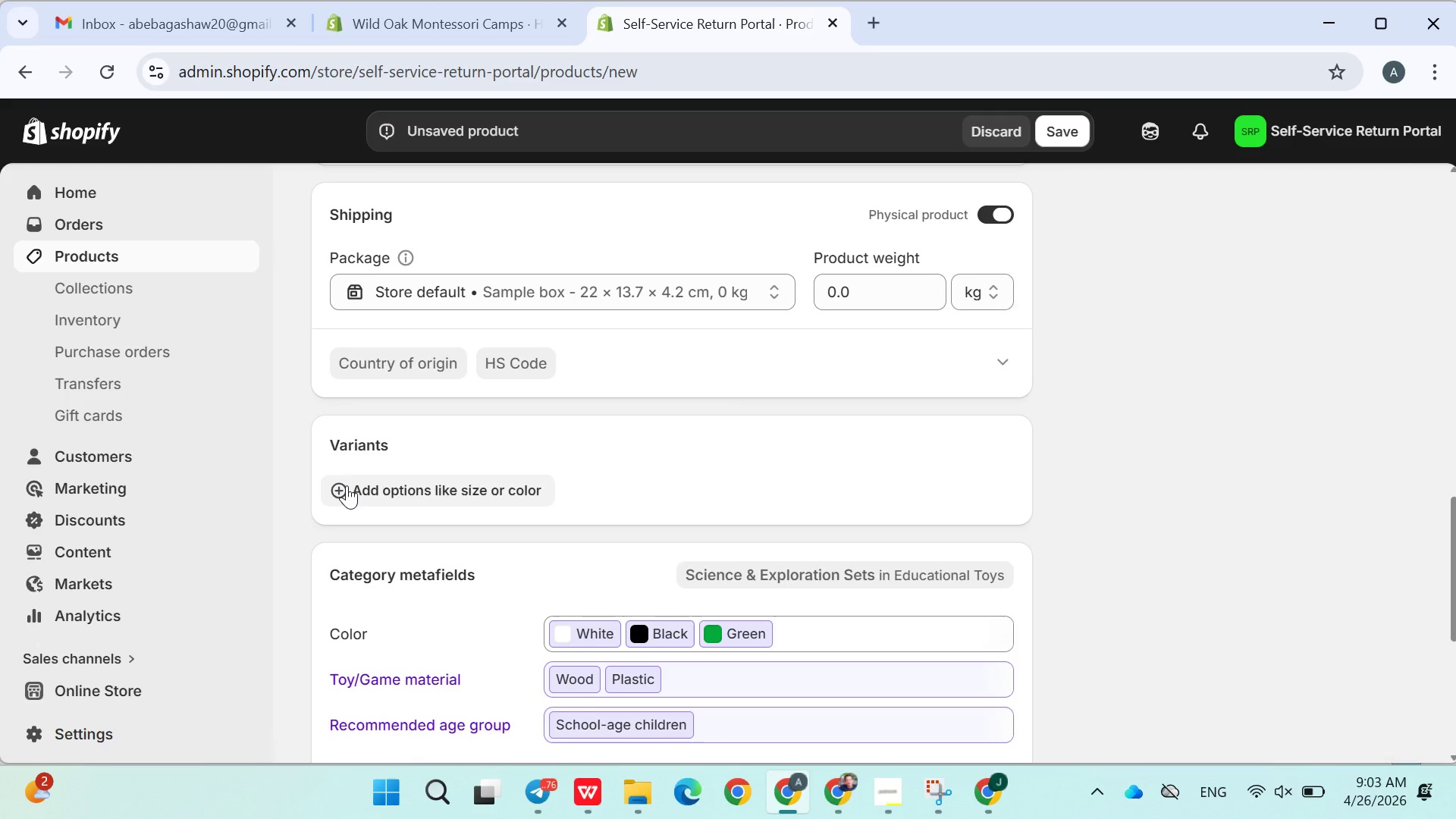 
wait(14.74)
 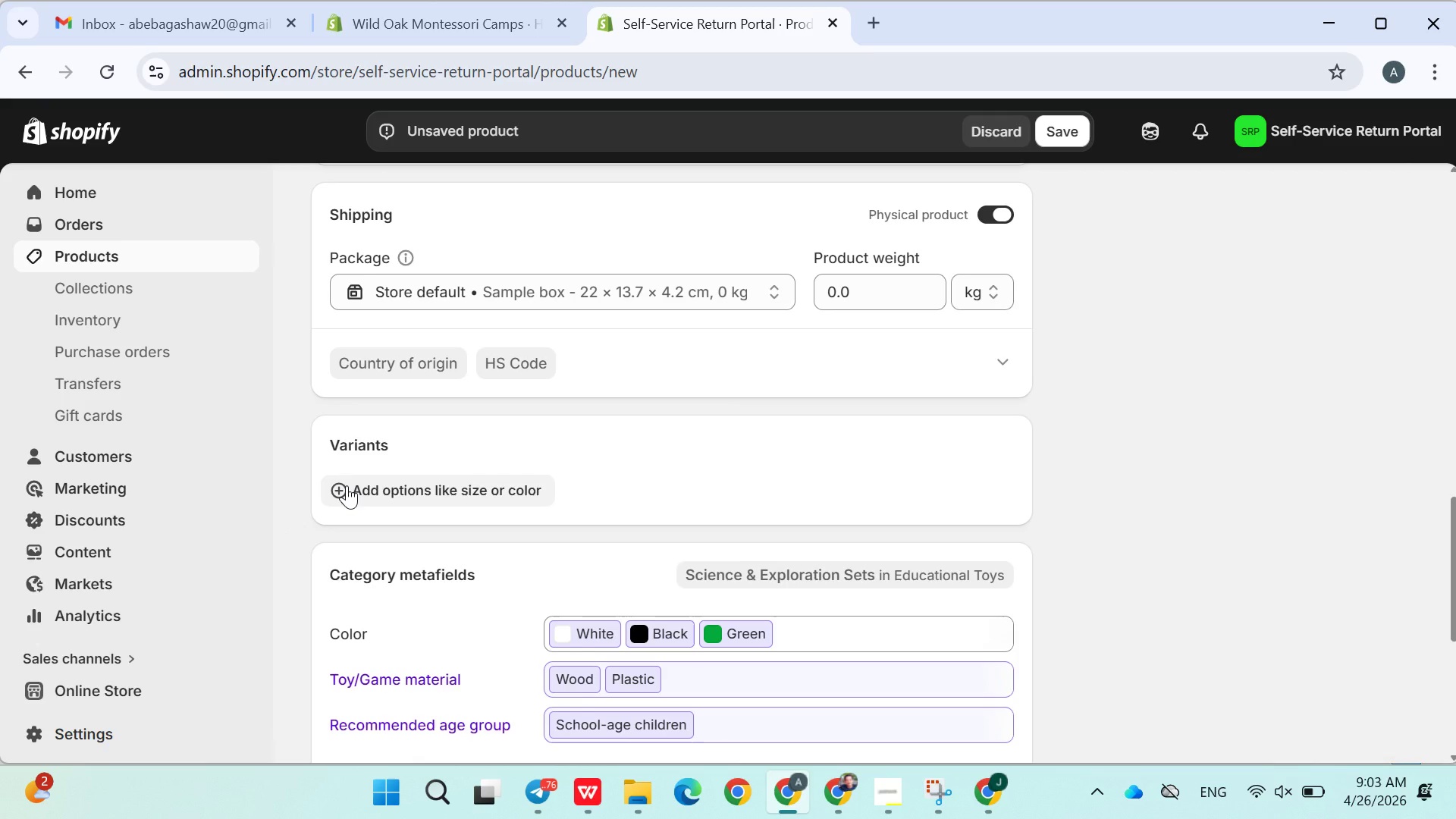 
mouse_move([494, 381])
 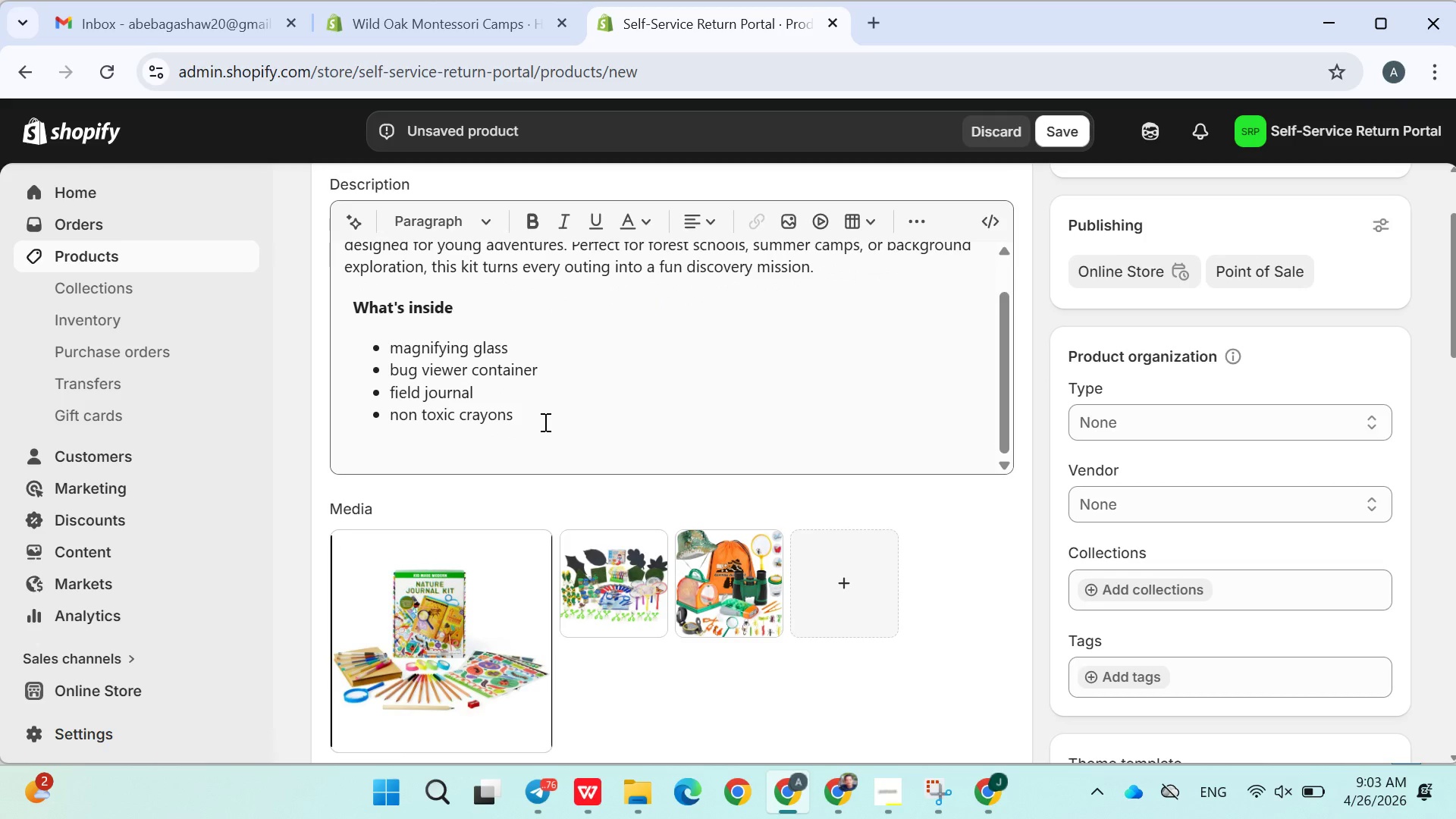 
left_click([541, 428])
 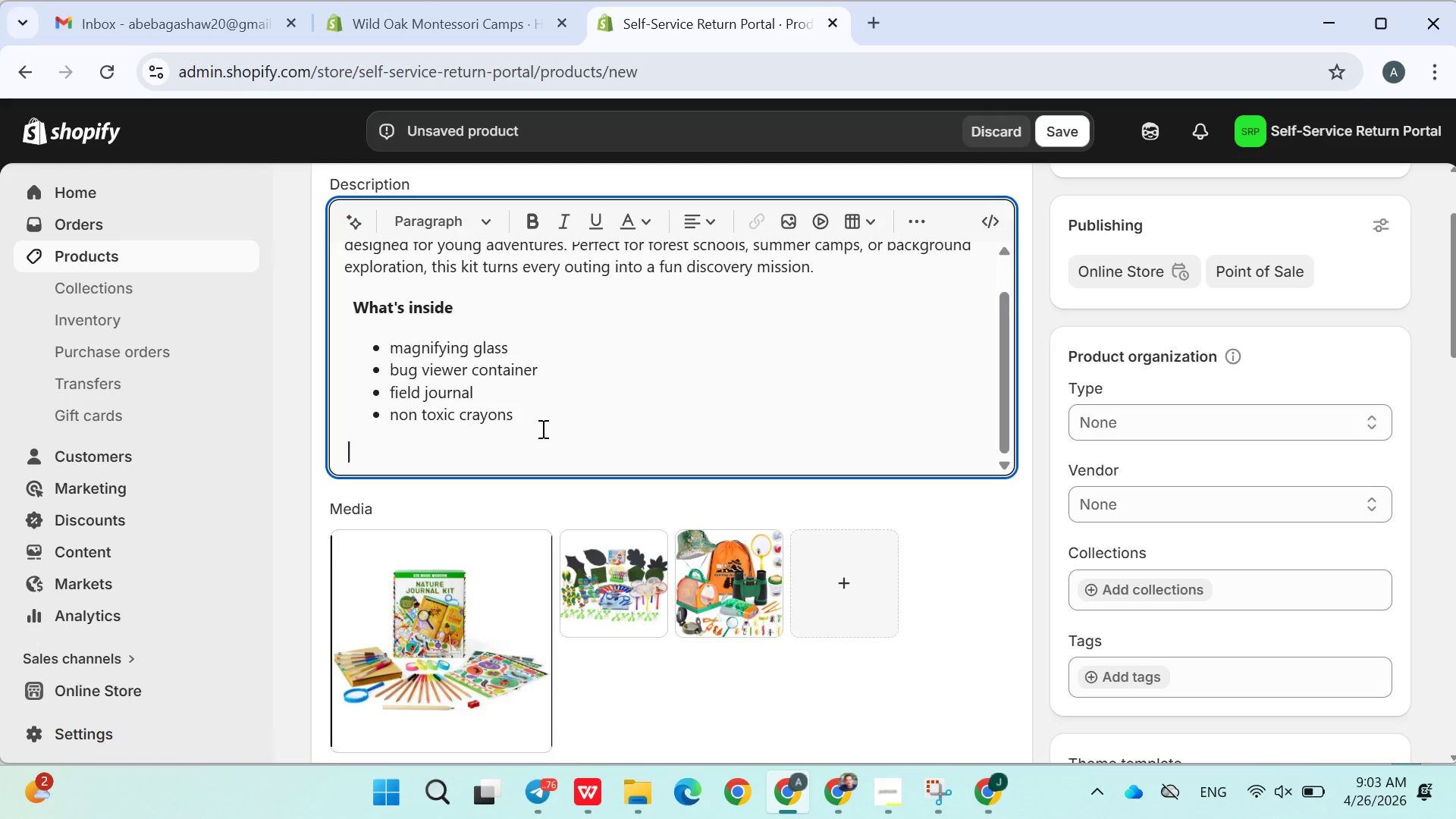 
type(All materials are non-toxic and)
key(Backspace)
key(Backspace)
key(Backspace)
key(Backspace)
type(, child-safe, and durable for outdoor use.)
 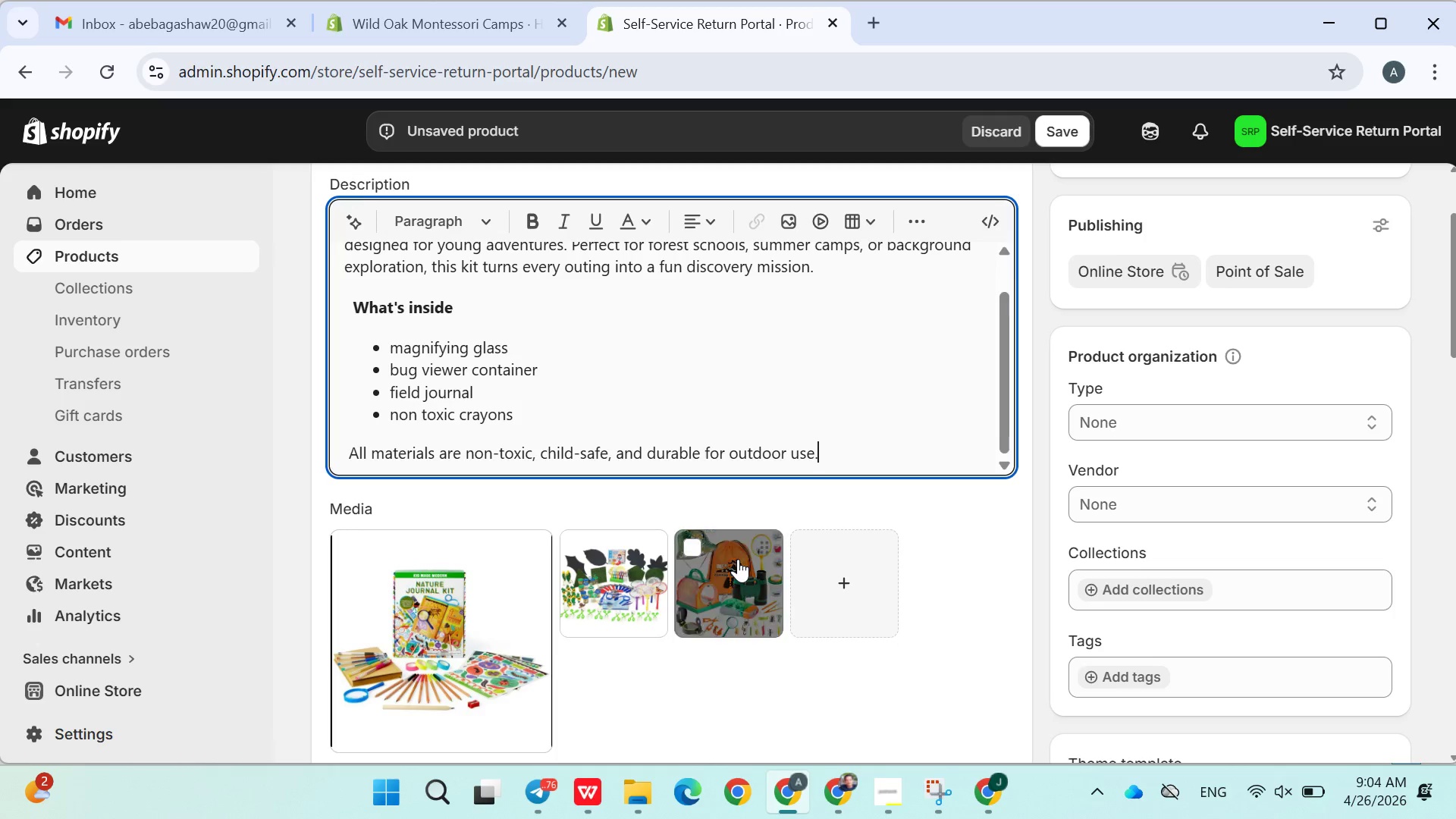 
wait(13.03)
 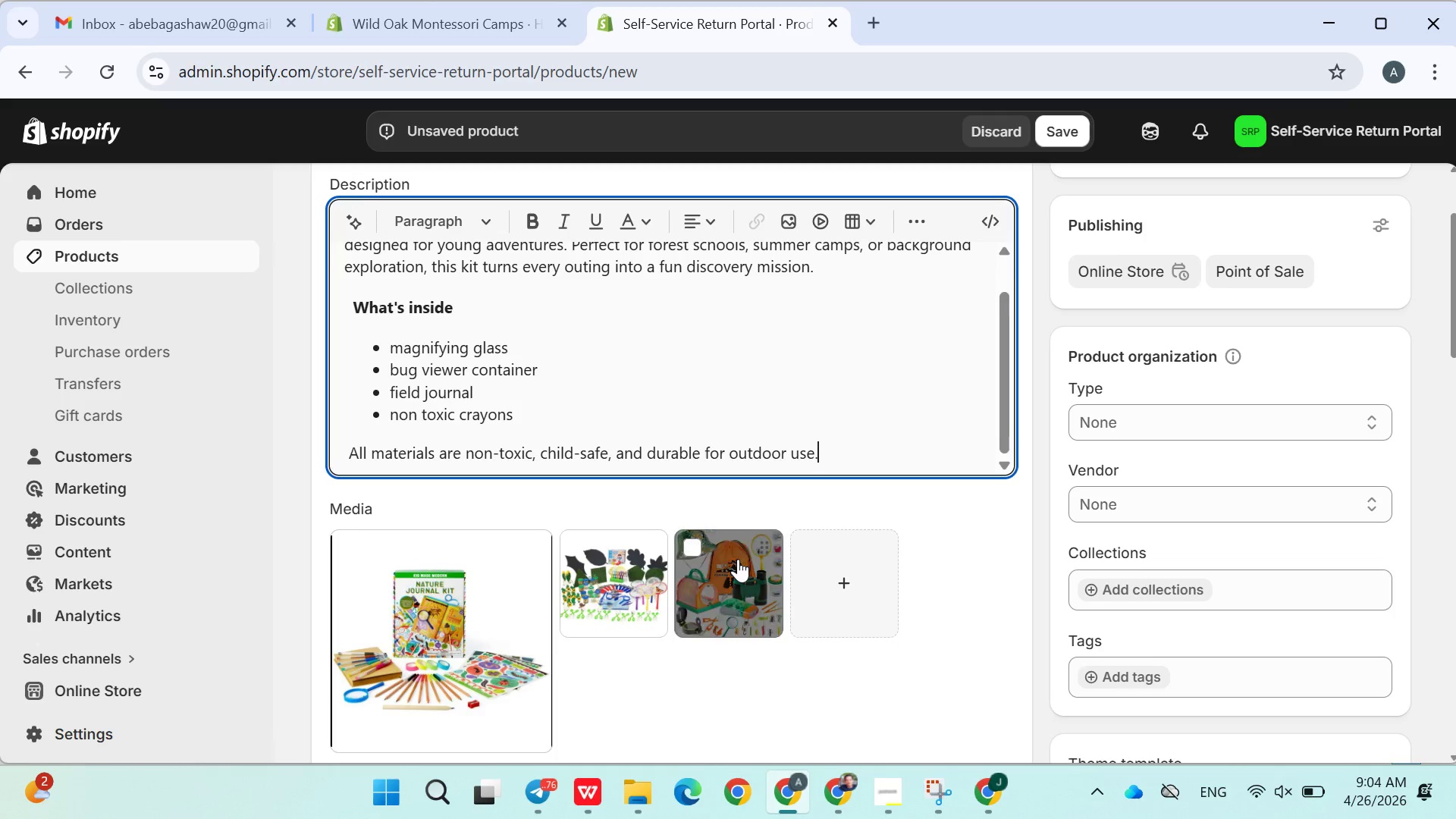 
left_click([1060, 140])
 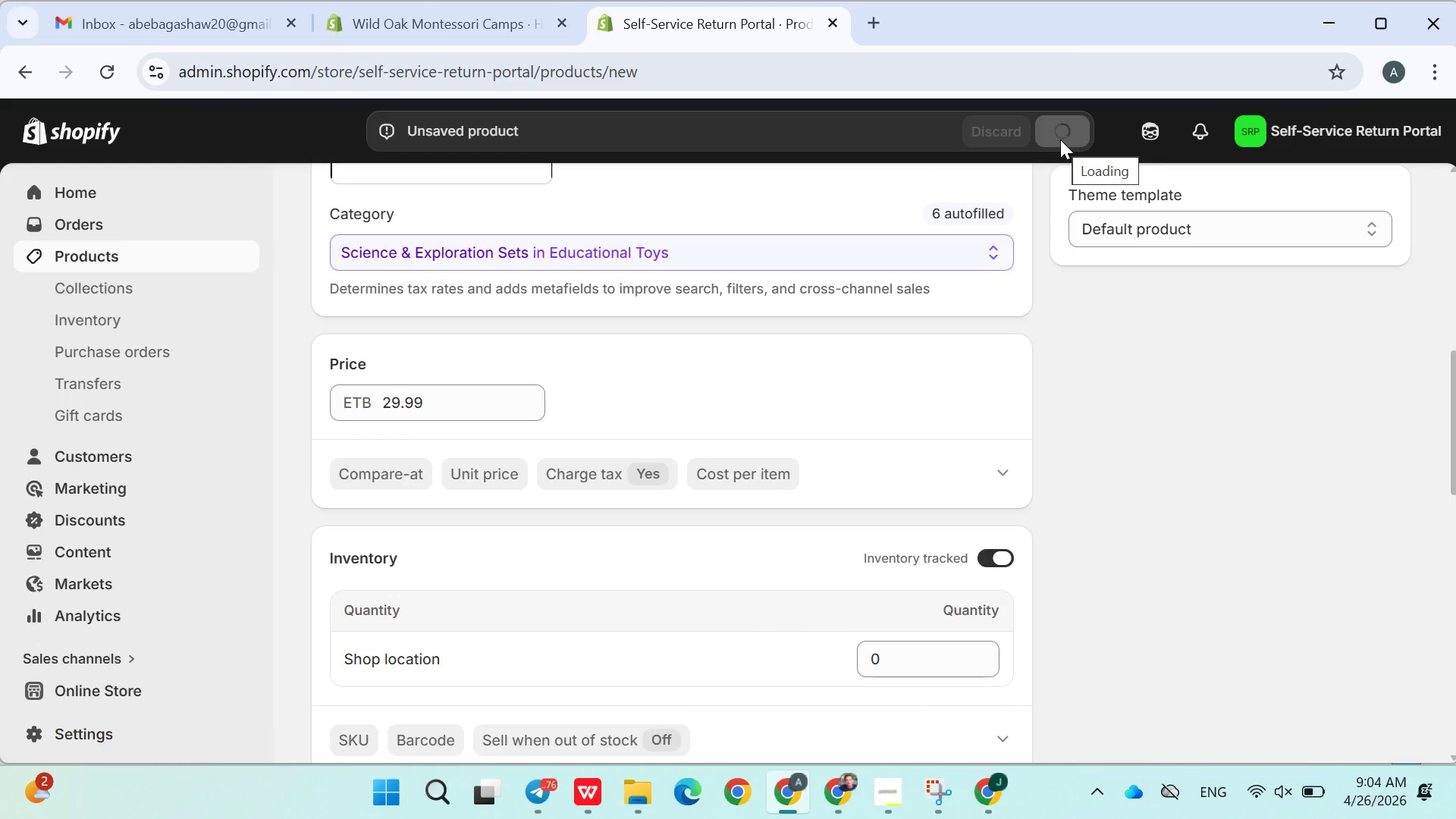 
wait(6.66)
 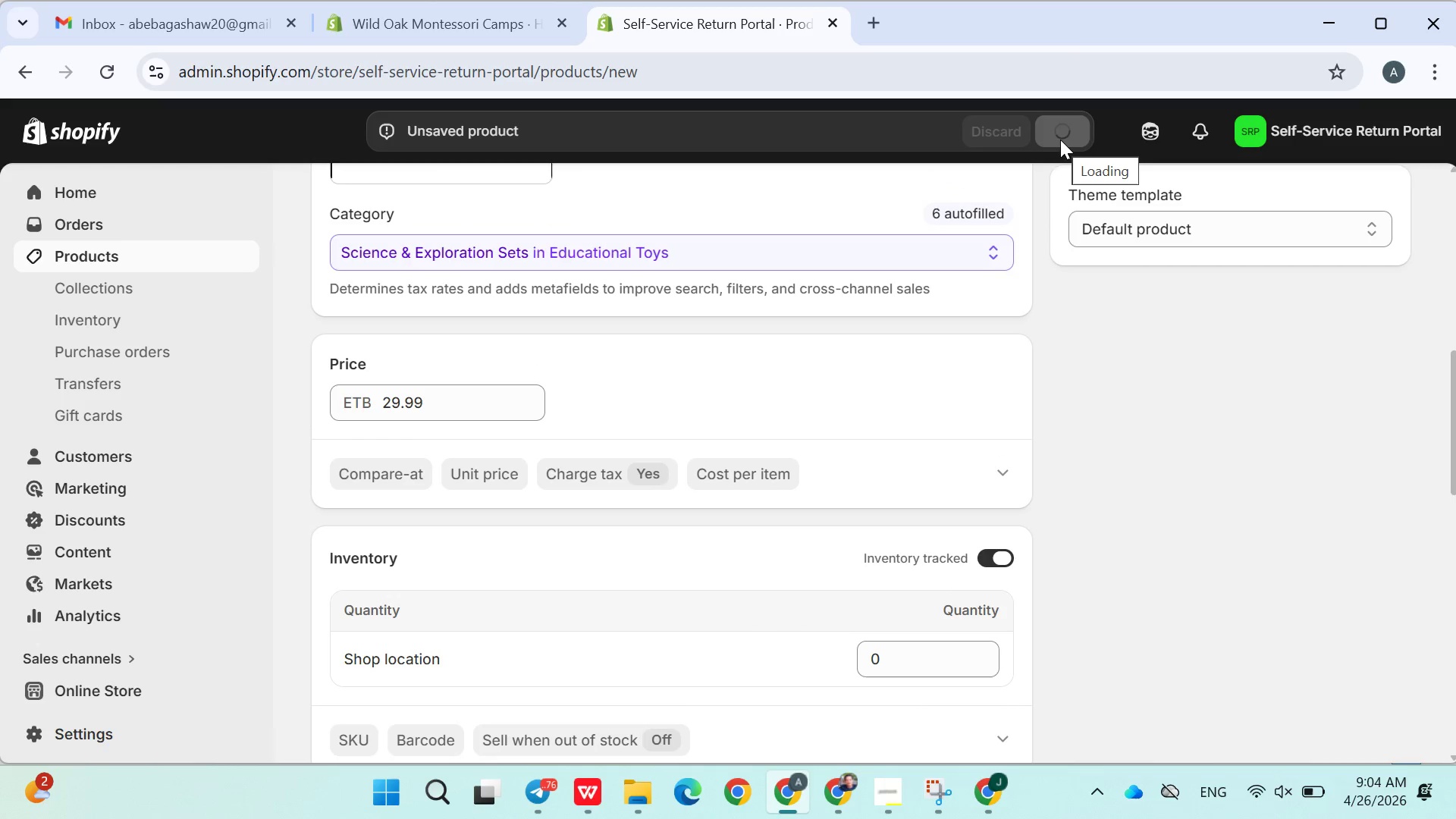 
left_click([873, 780])